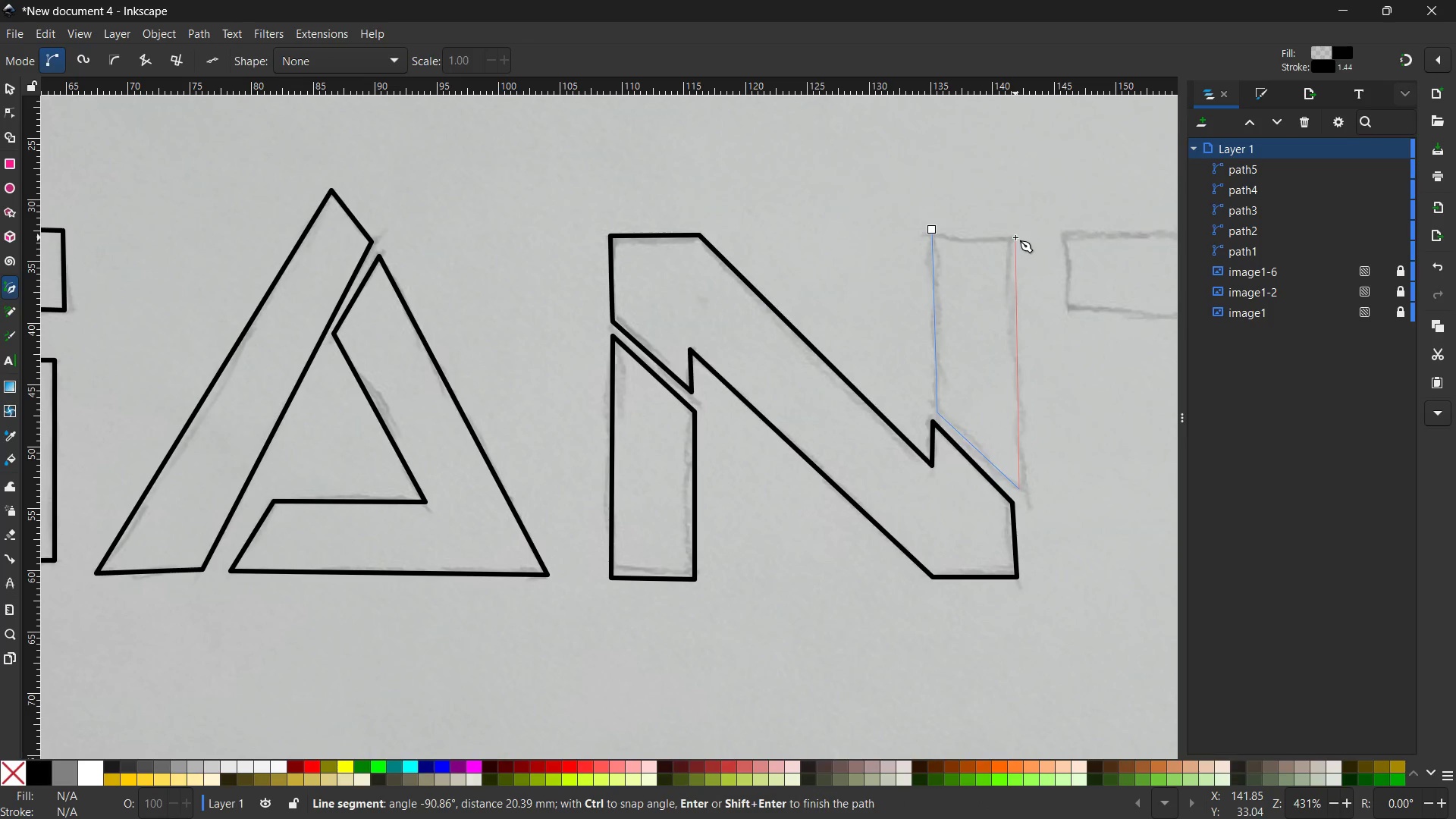 
left_click([1016, 237])
 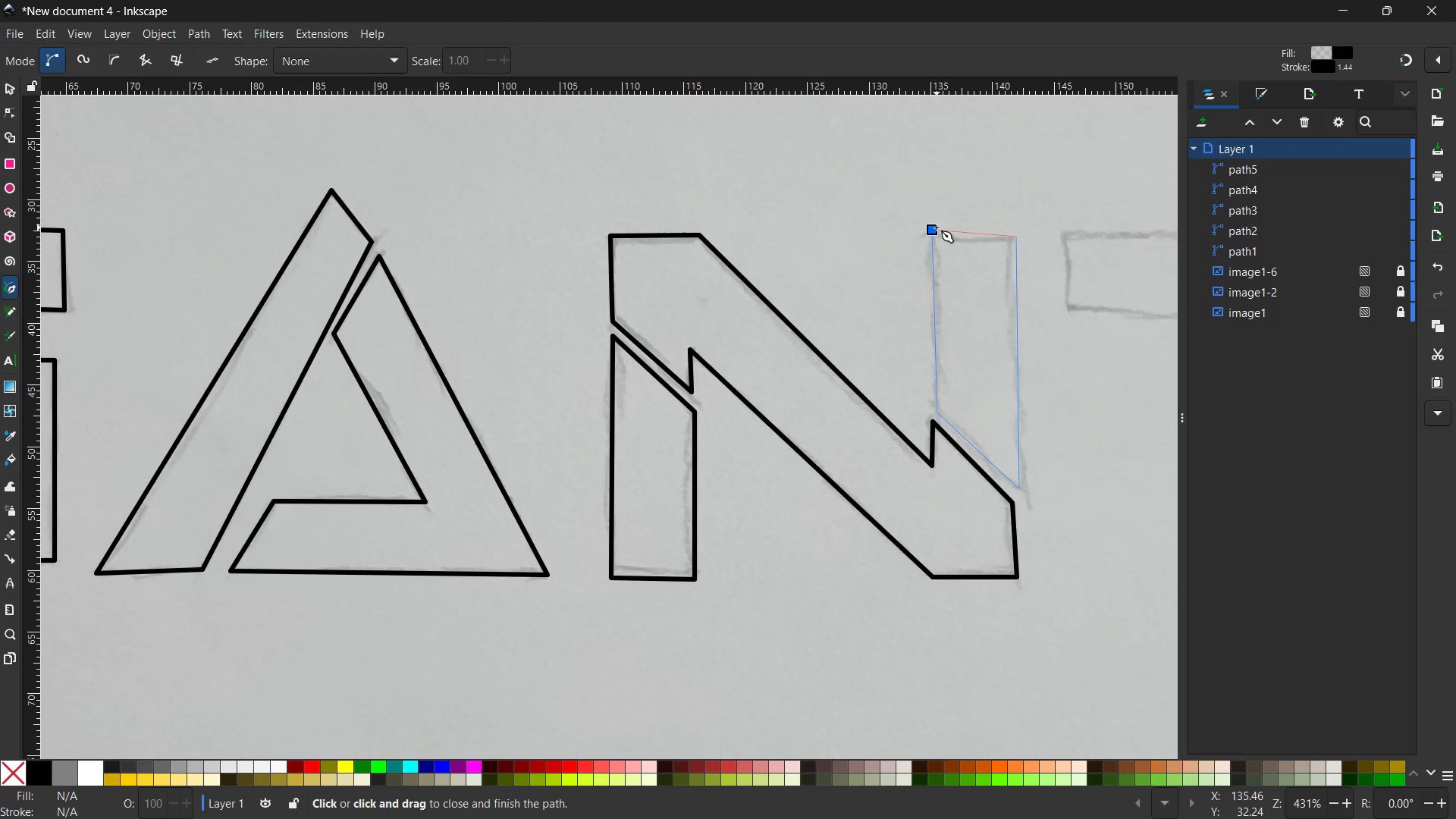 
left_click([937, 228])
 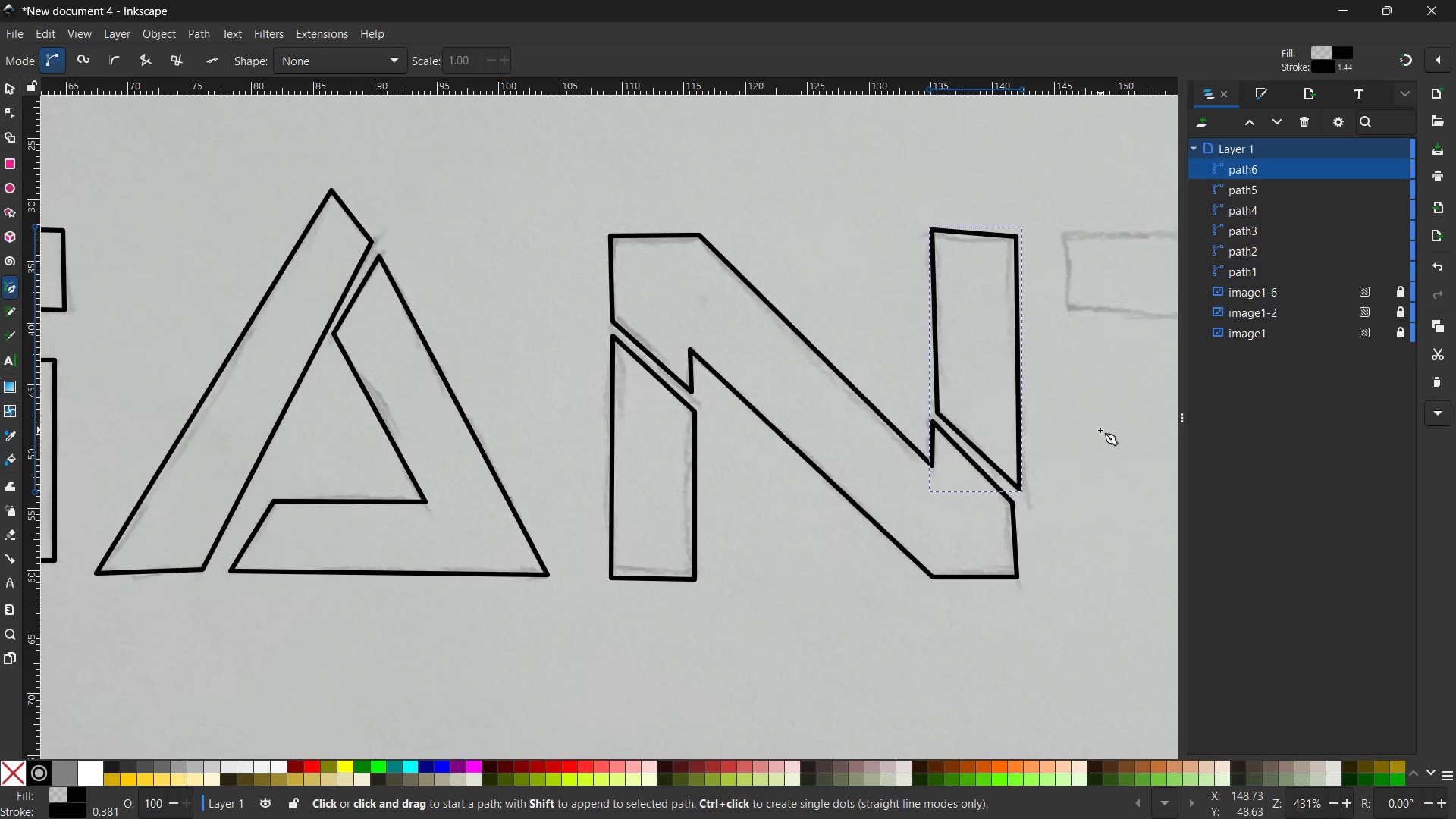 
hold_key(key=Space, duration=1.5)
 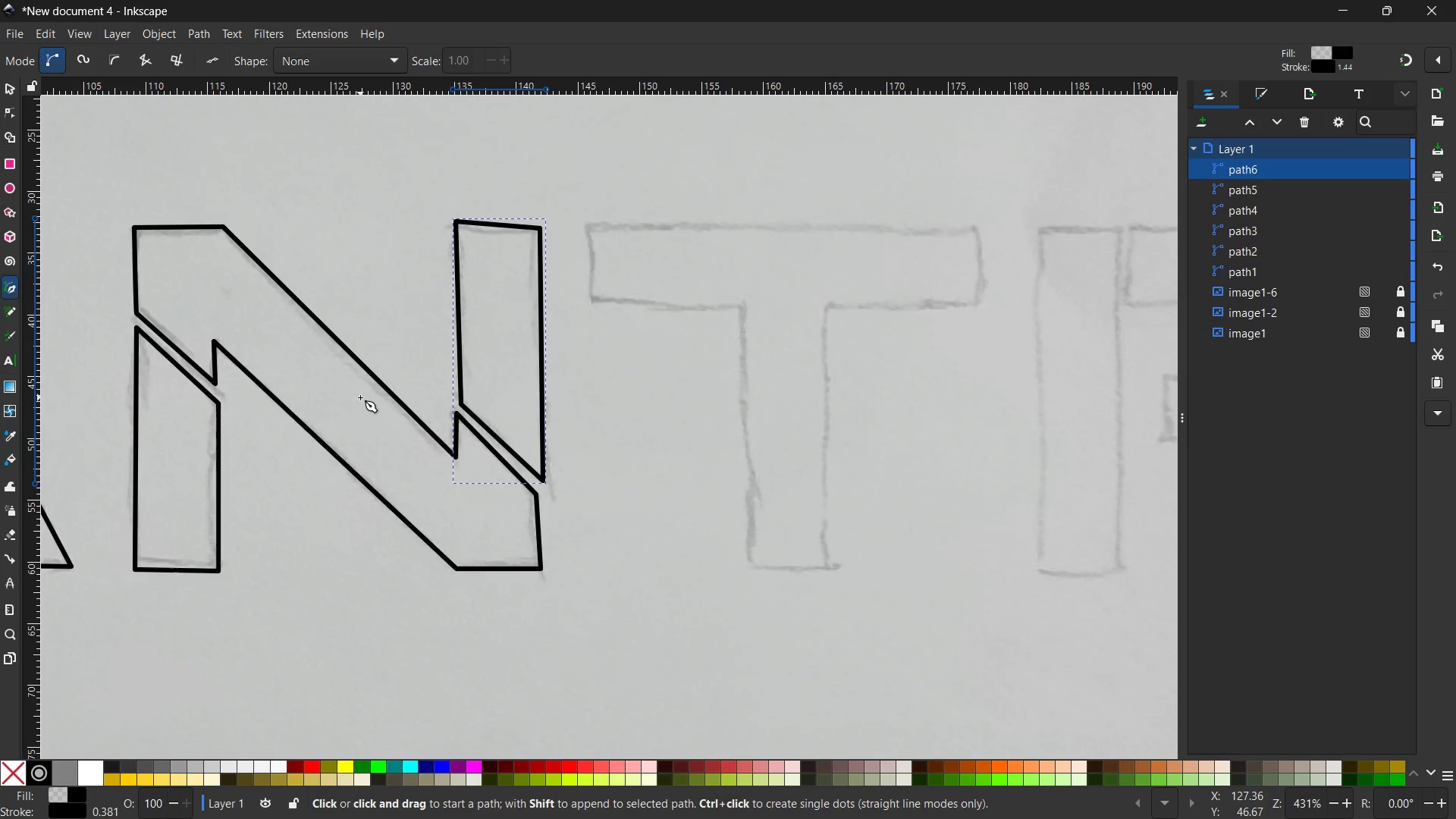 
left_click_drag(start_coordinate=[1086, 429], to_coordinate=[571, 390])
 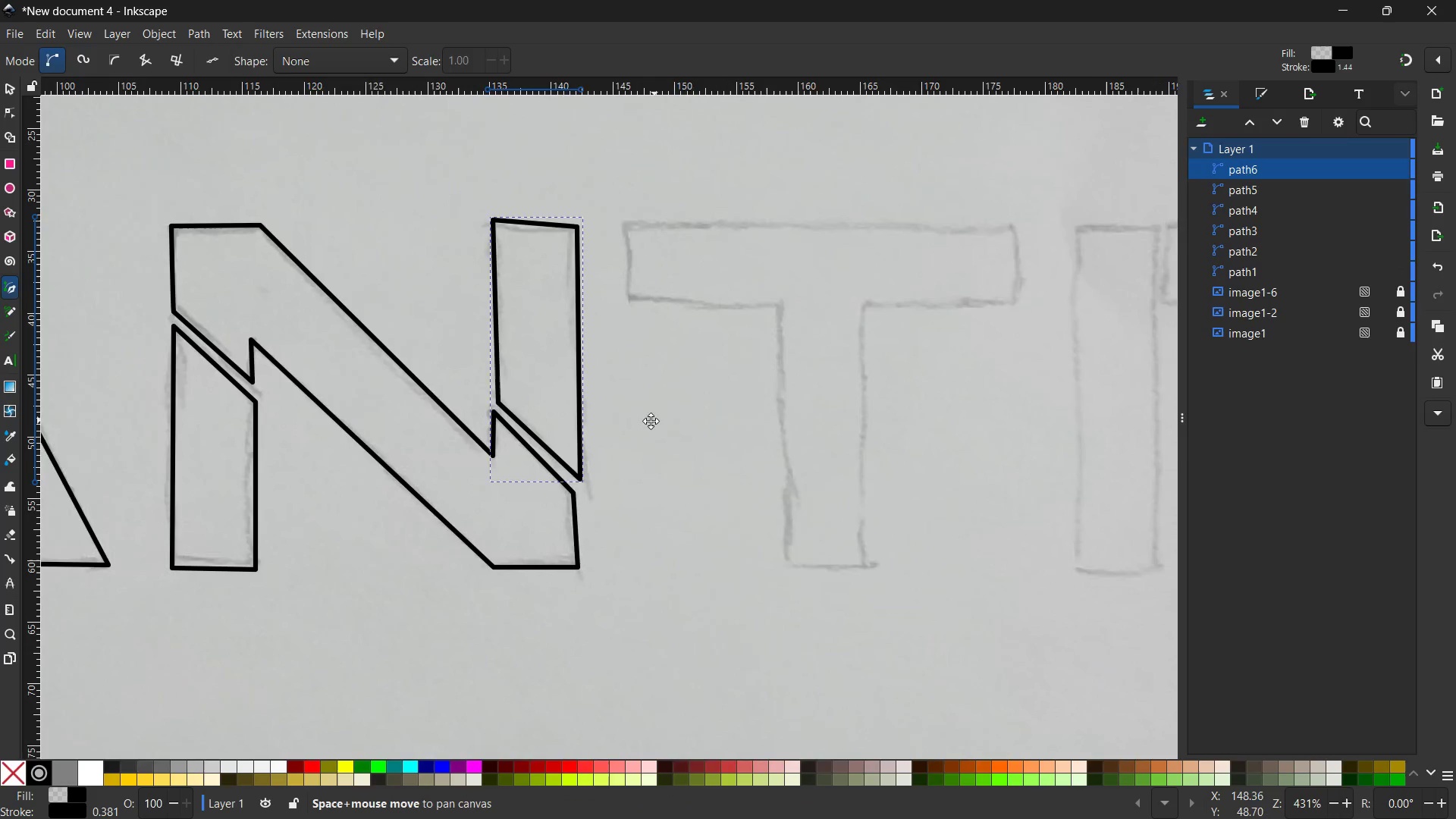 
key(Space)
 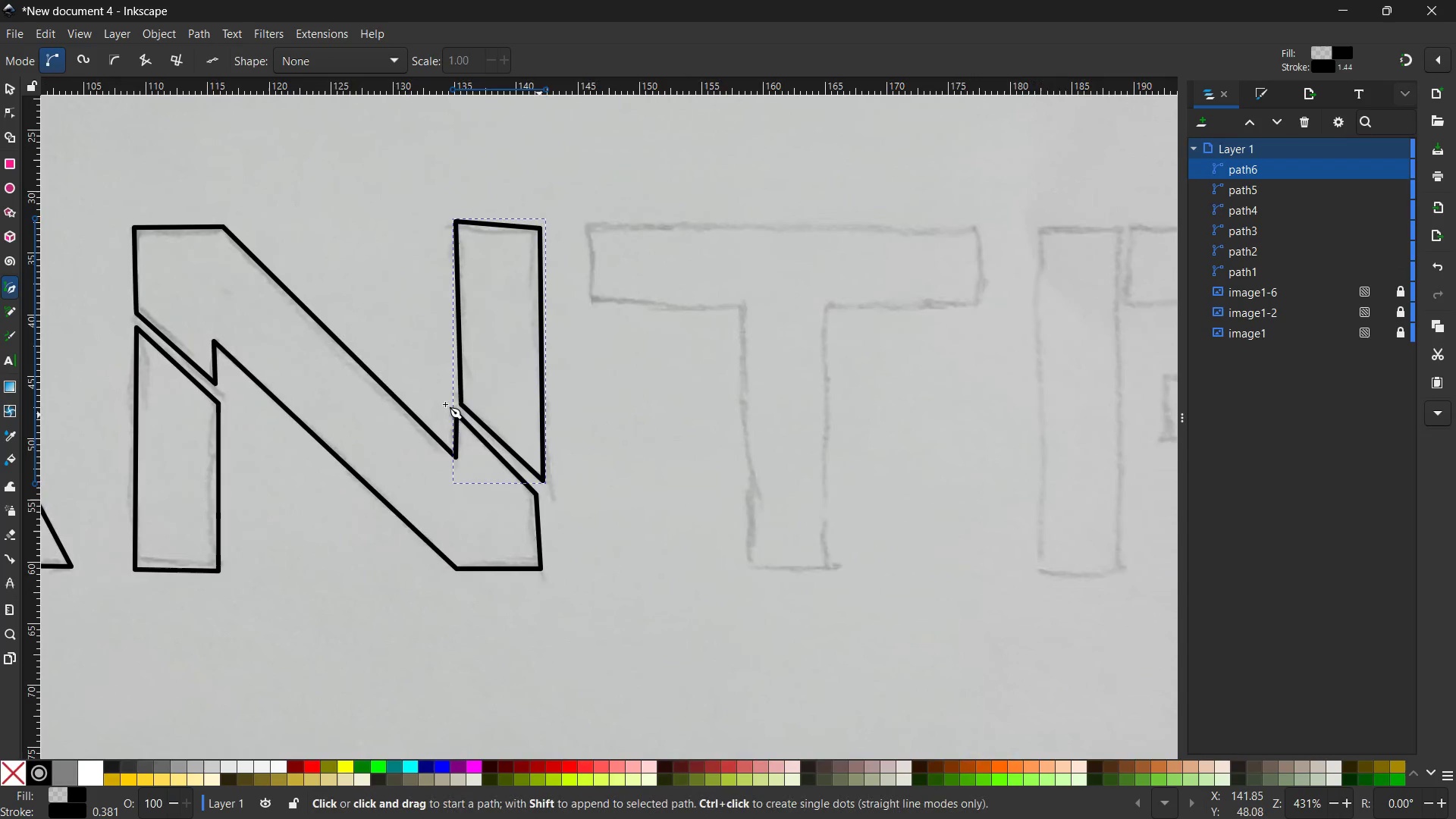 
key(Space)
 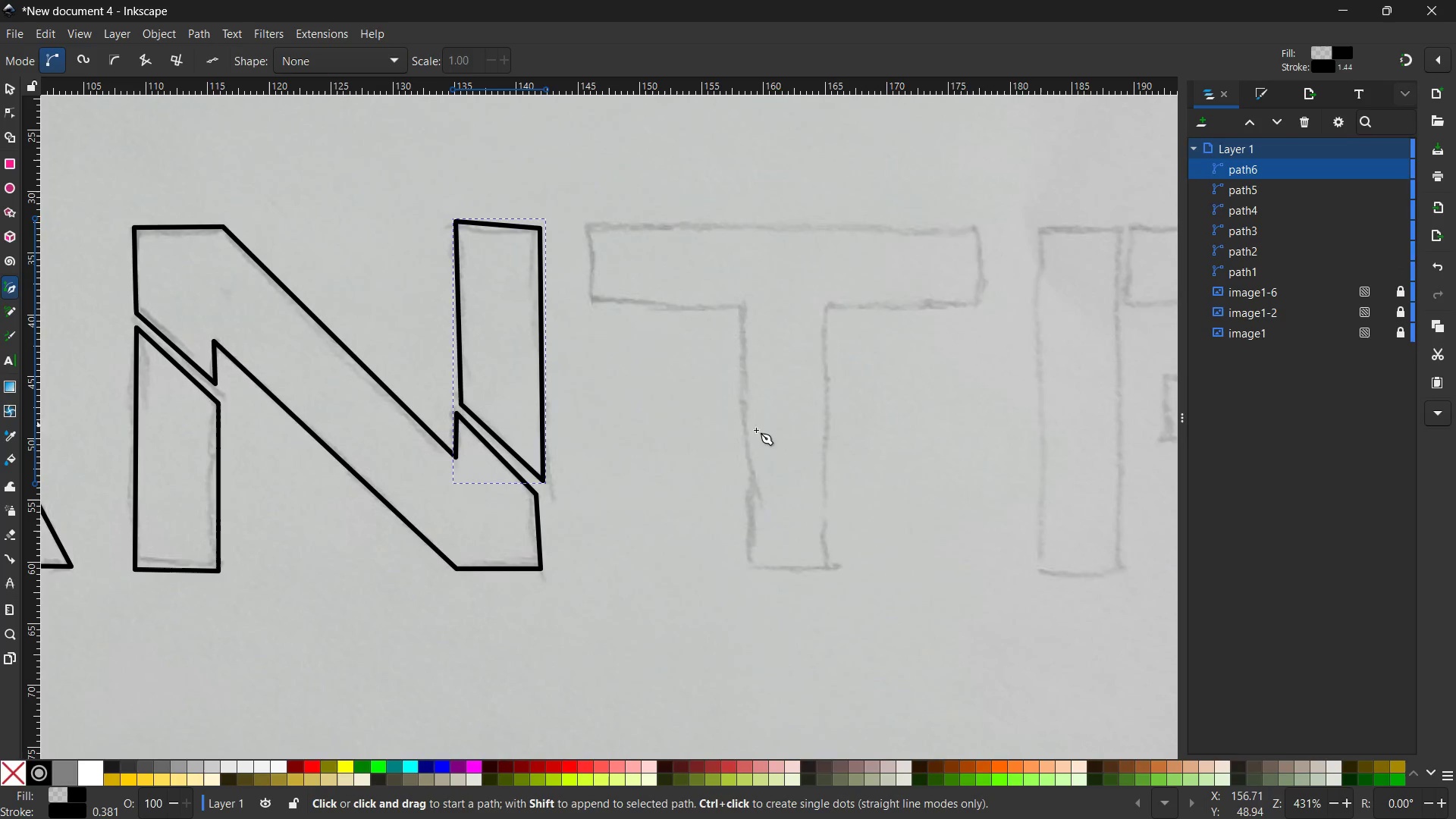 
hold_key(key=Space, duration=0.73)
 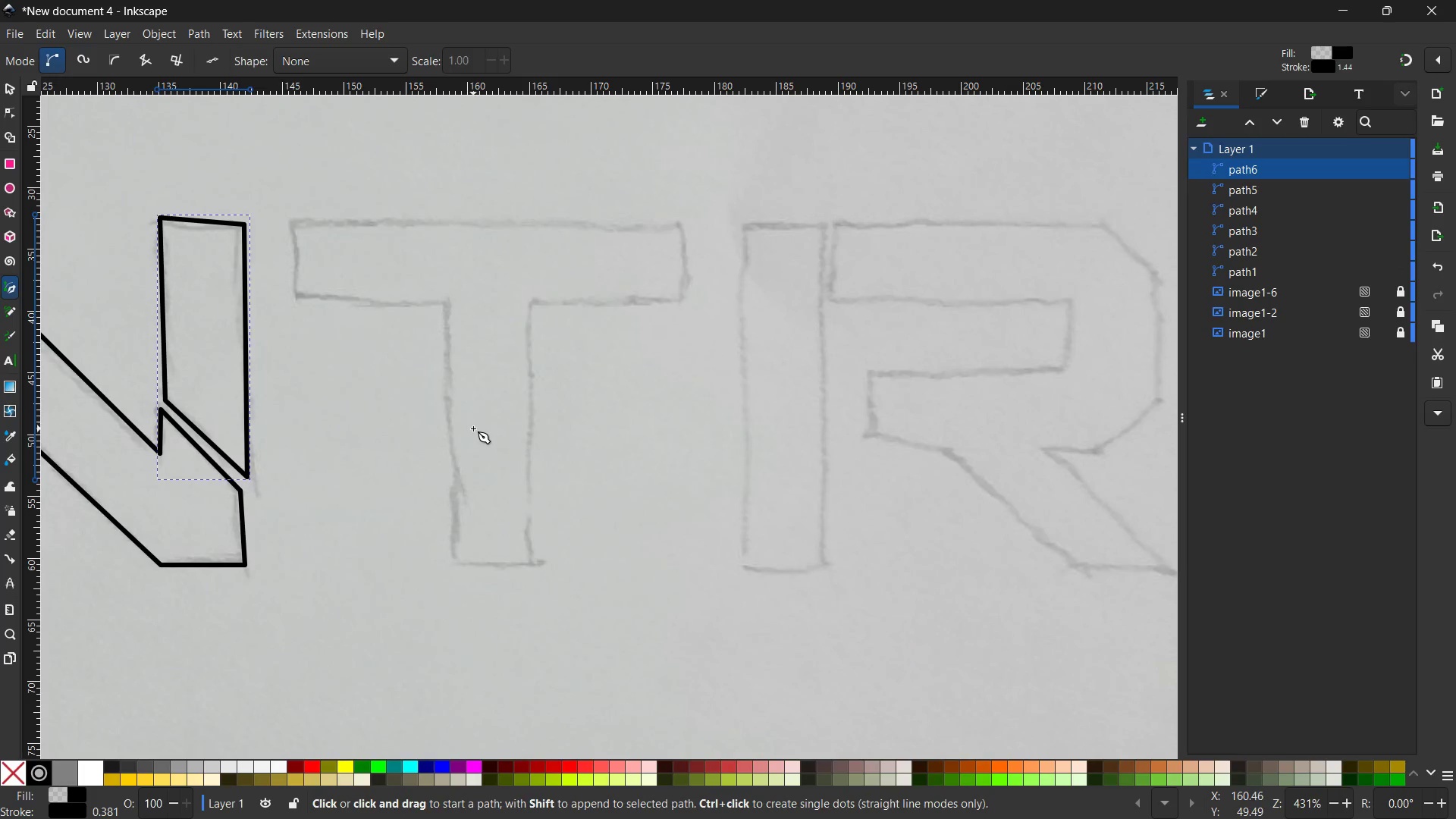 
left_click_drag(start_coordinate=[773, 434], to_coordinate=[478, 430])
 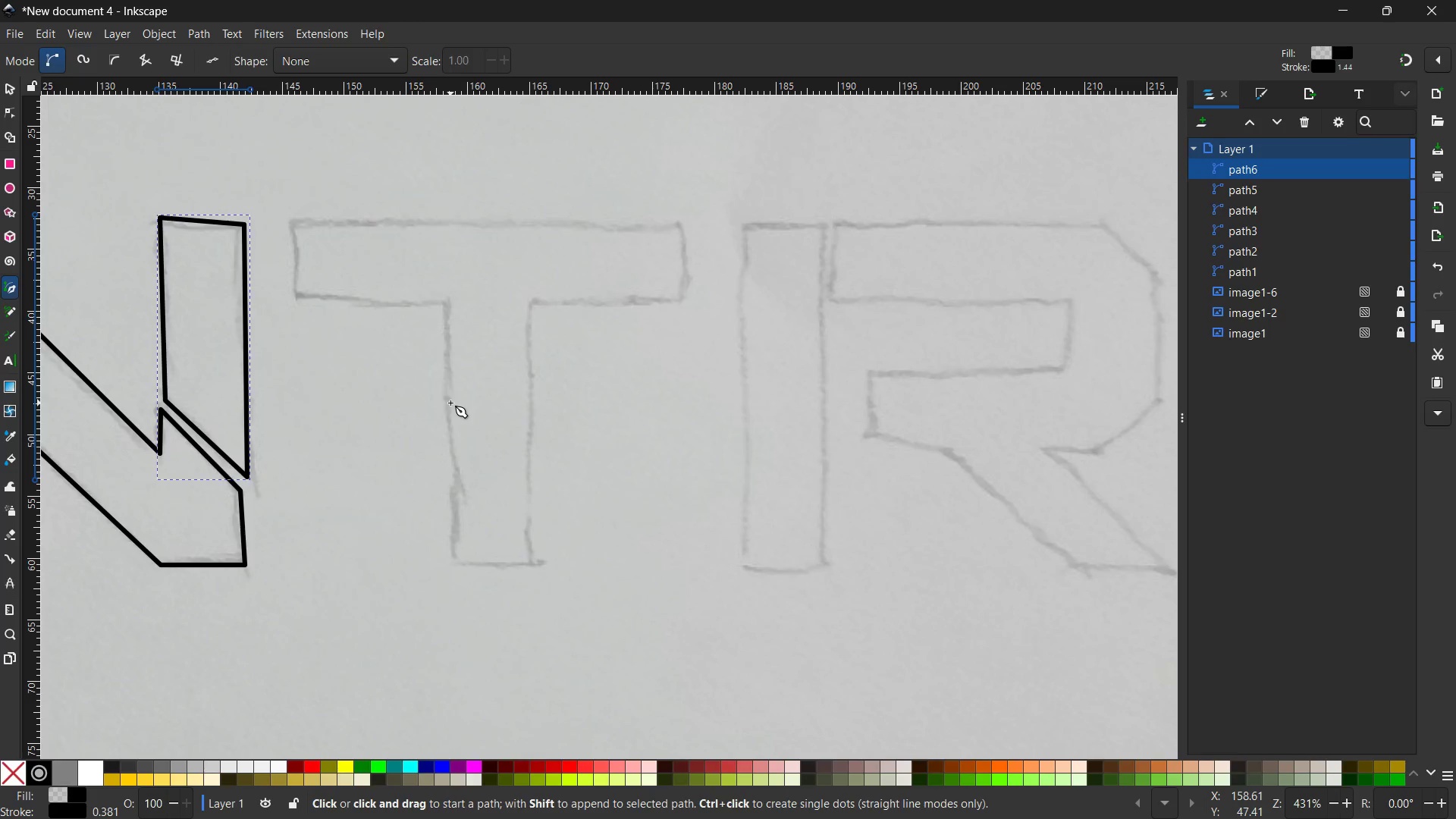 
wait(42.48)
 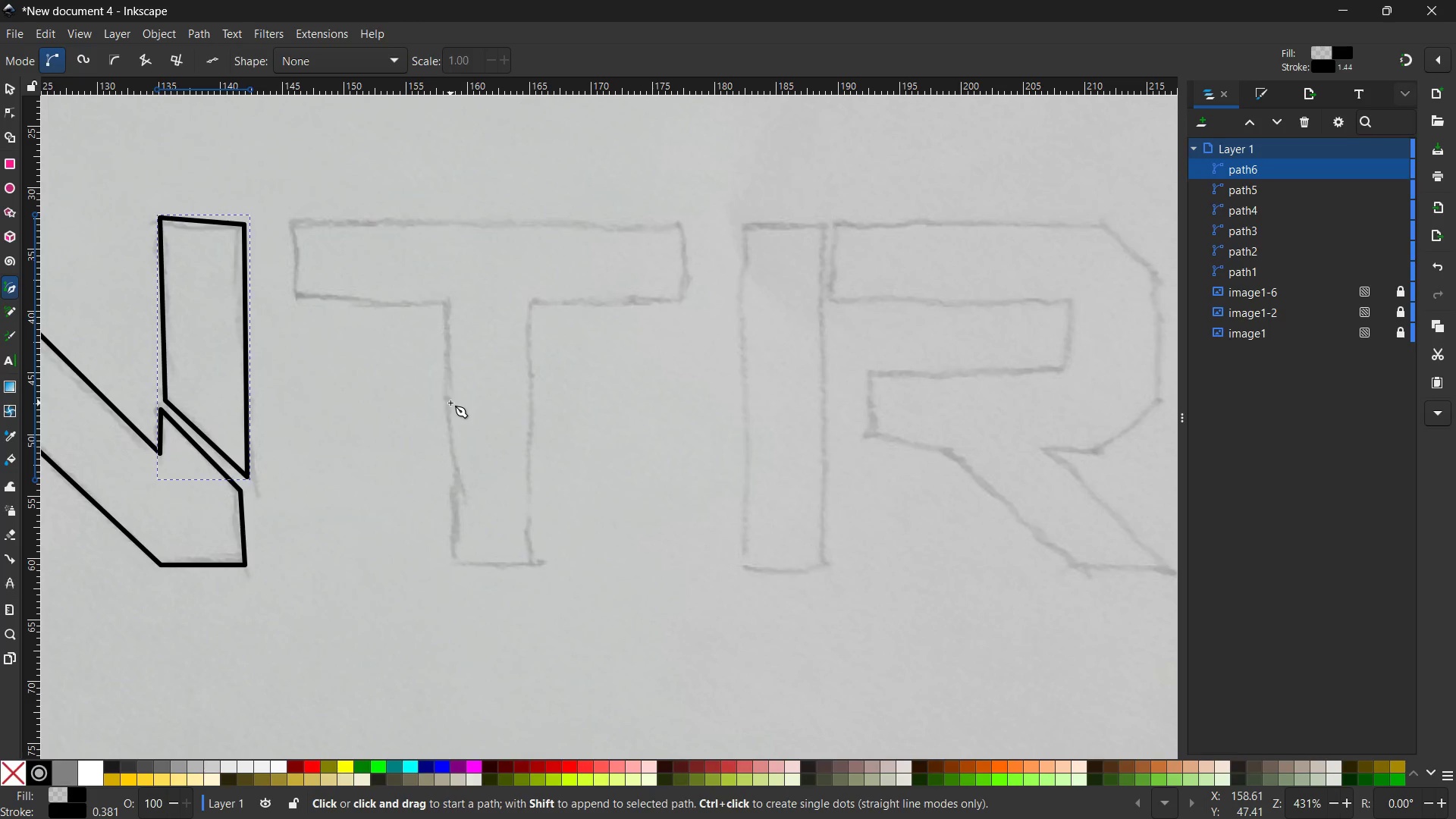 
left_click([294, 218])
 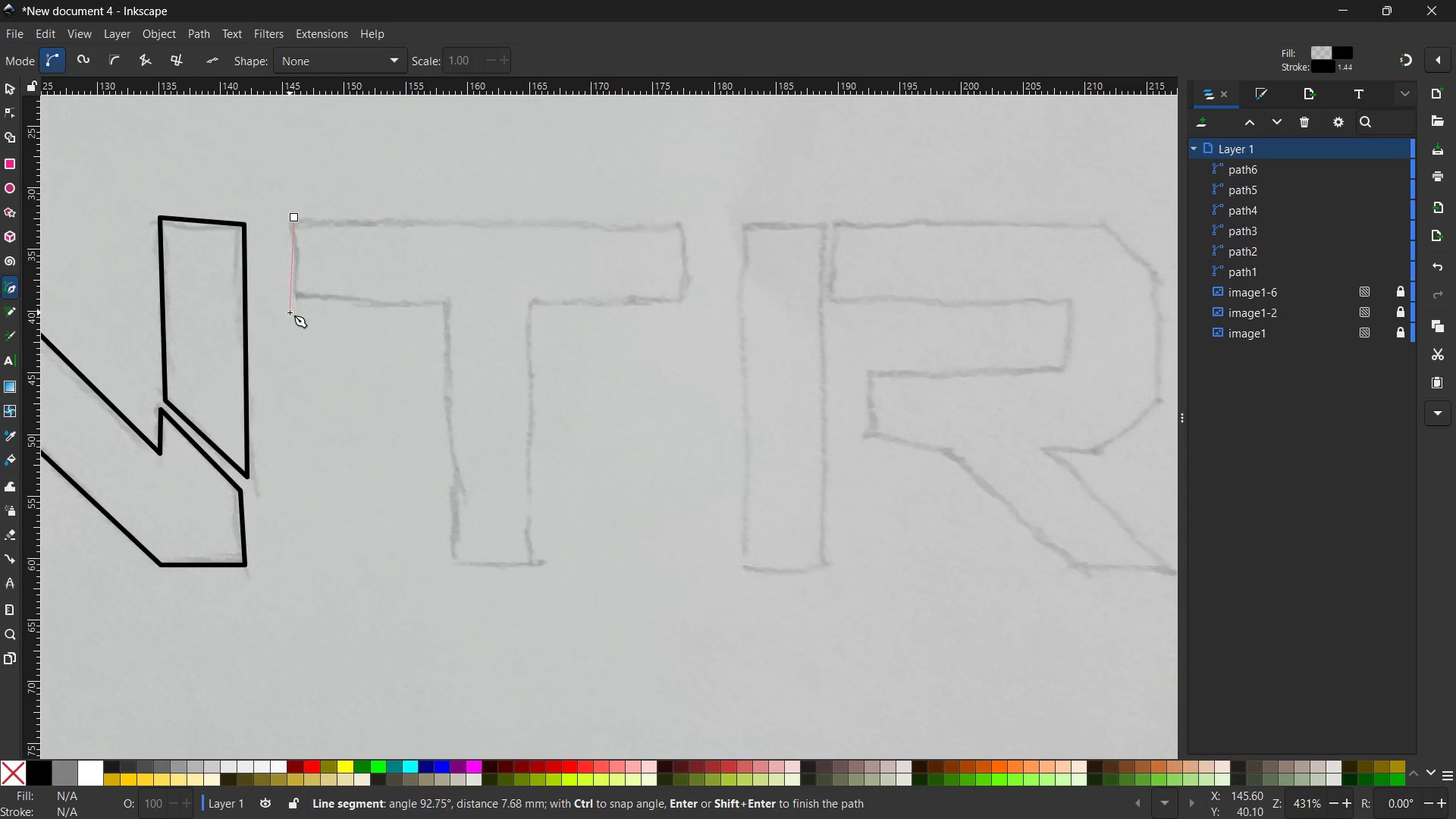 
left_click([295, 298])
 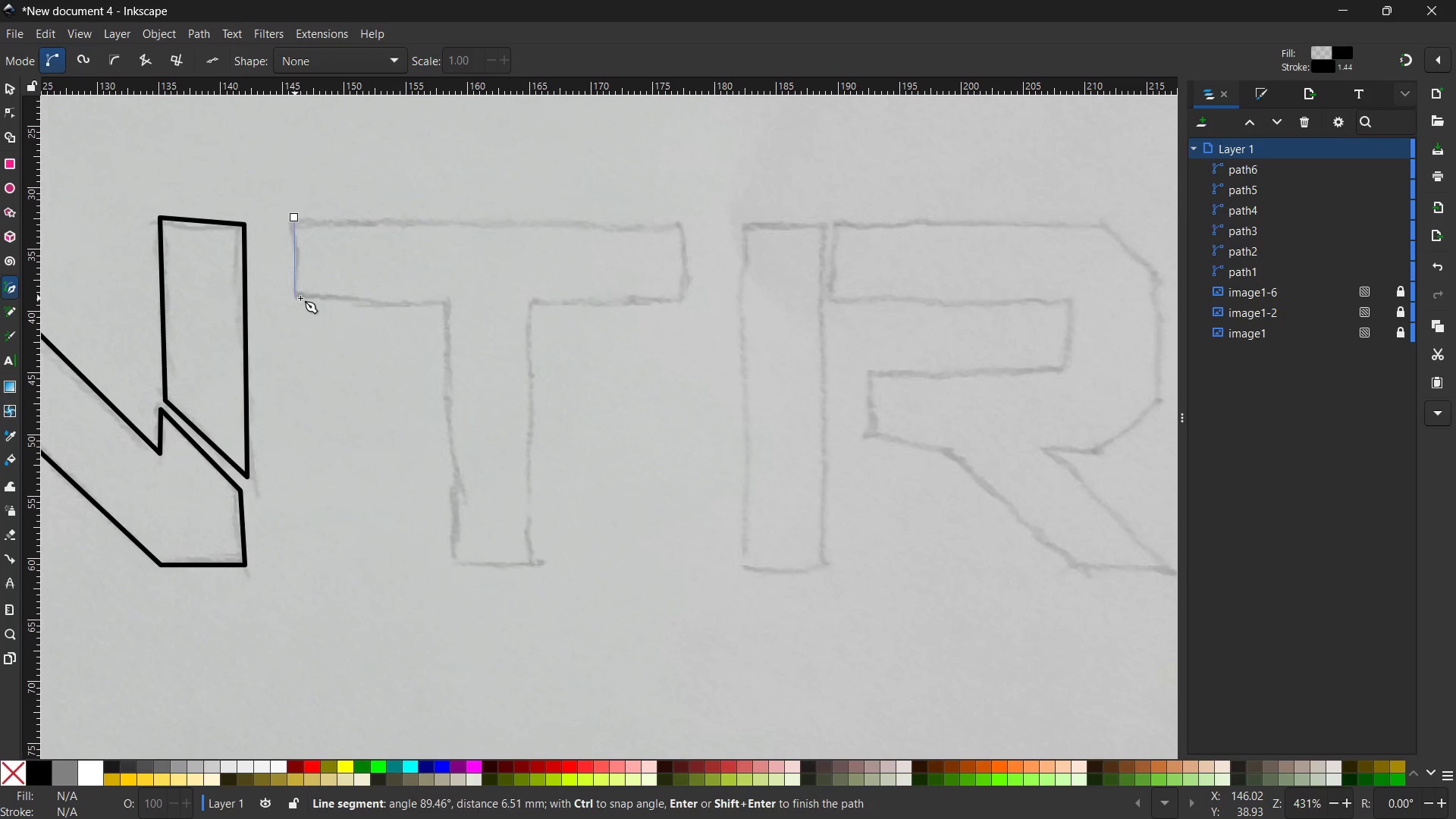 
wait(5.64)
 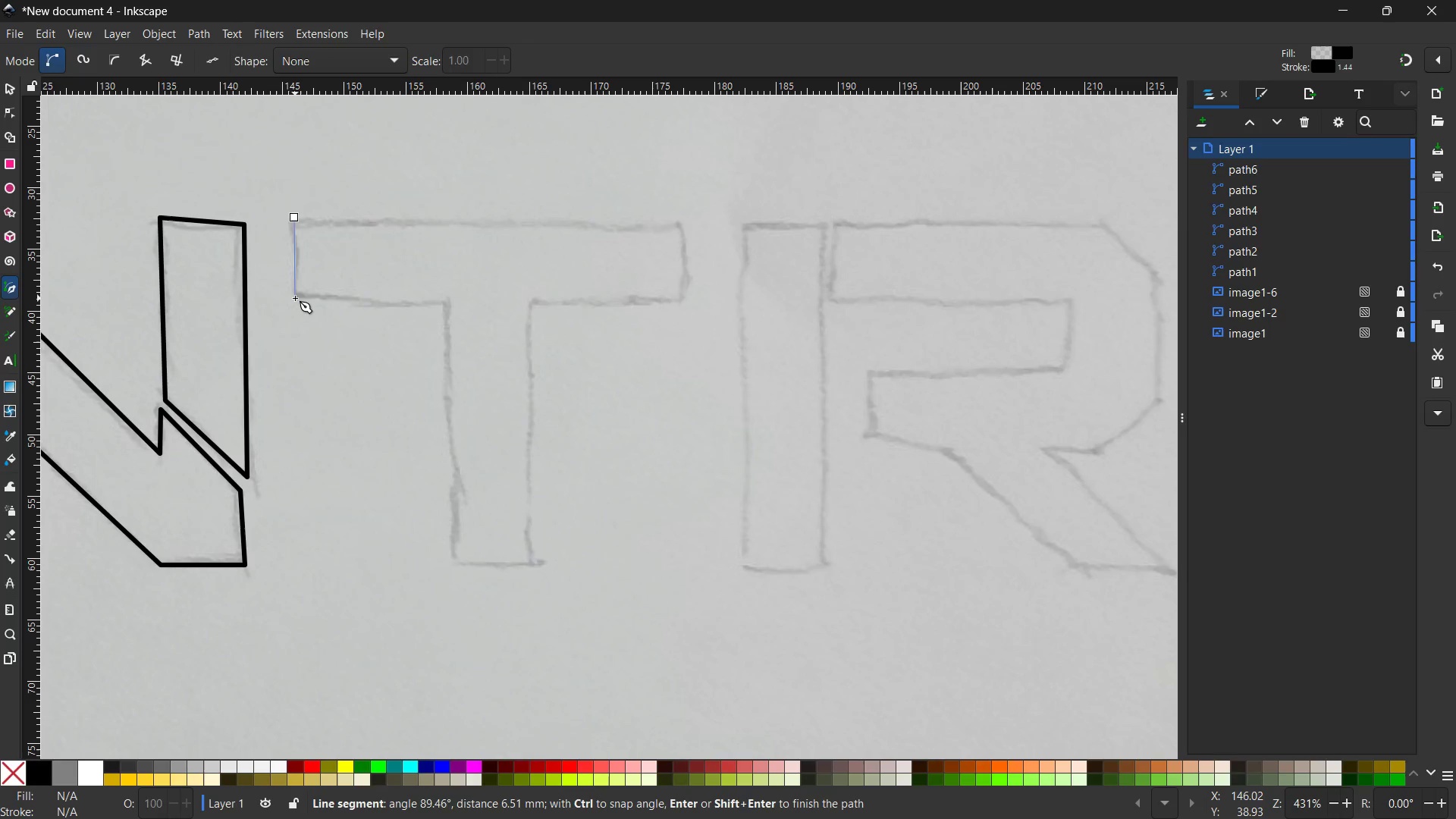 
left_click([447, 300])
 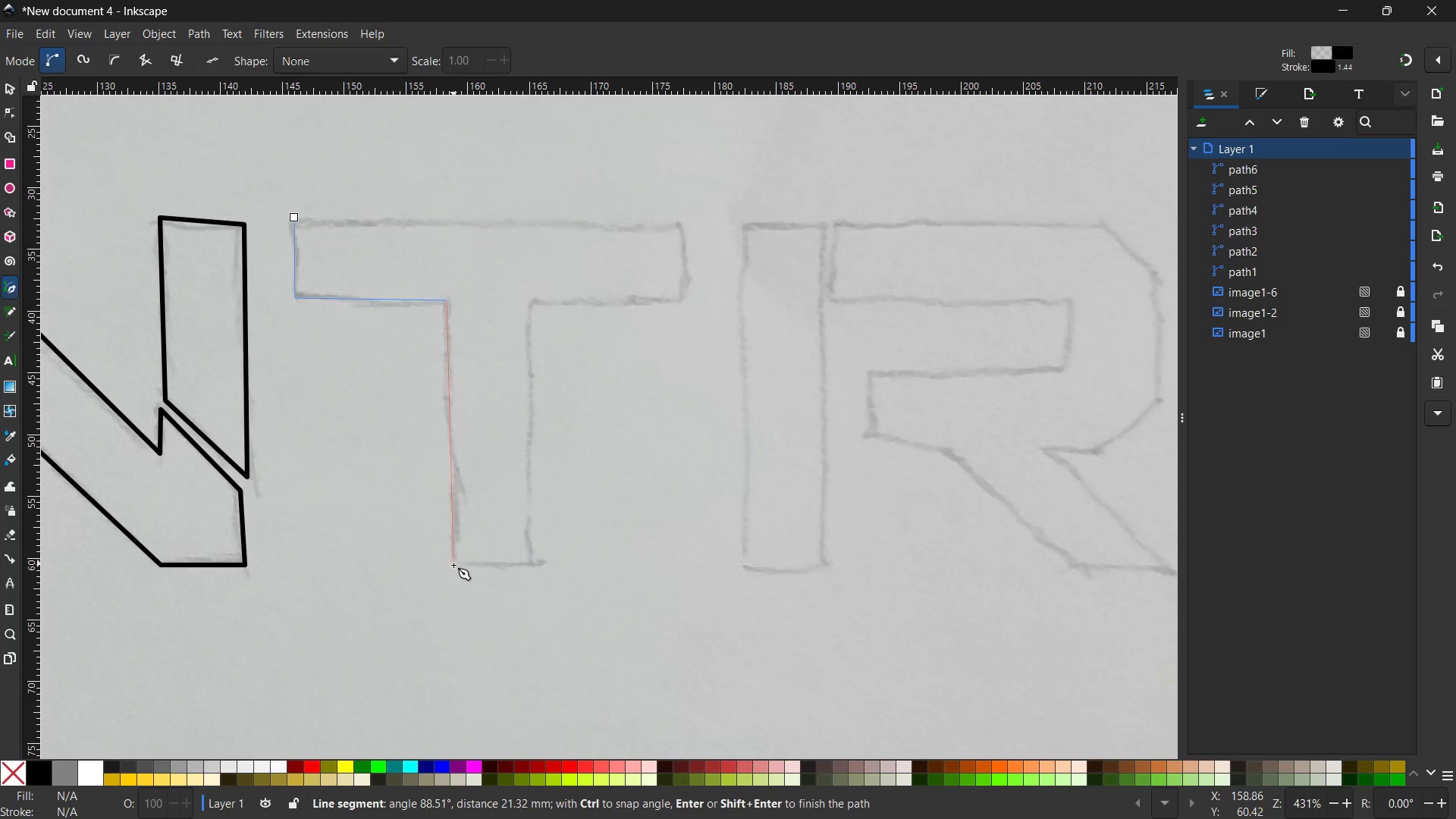 
left_click([453, 568])
 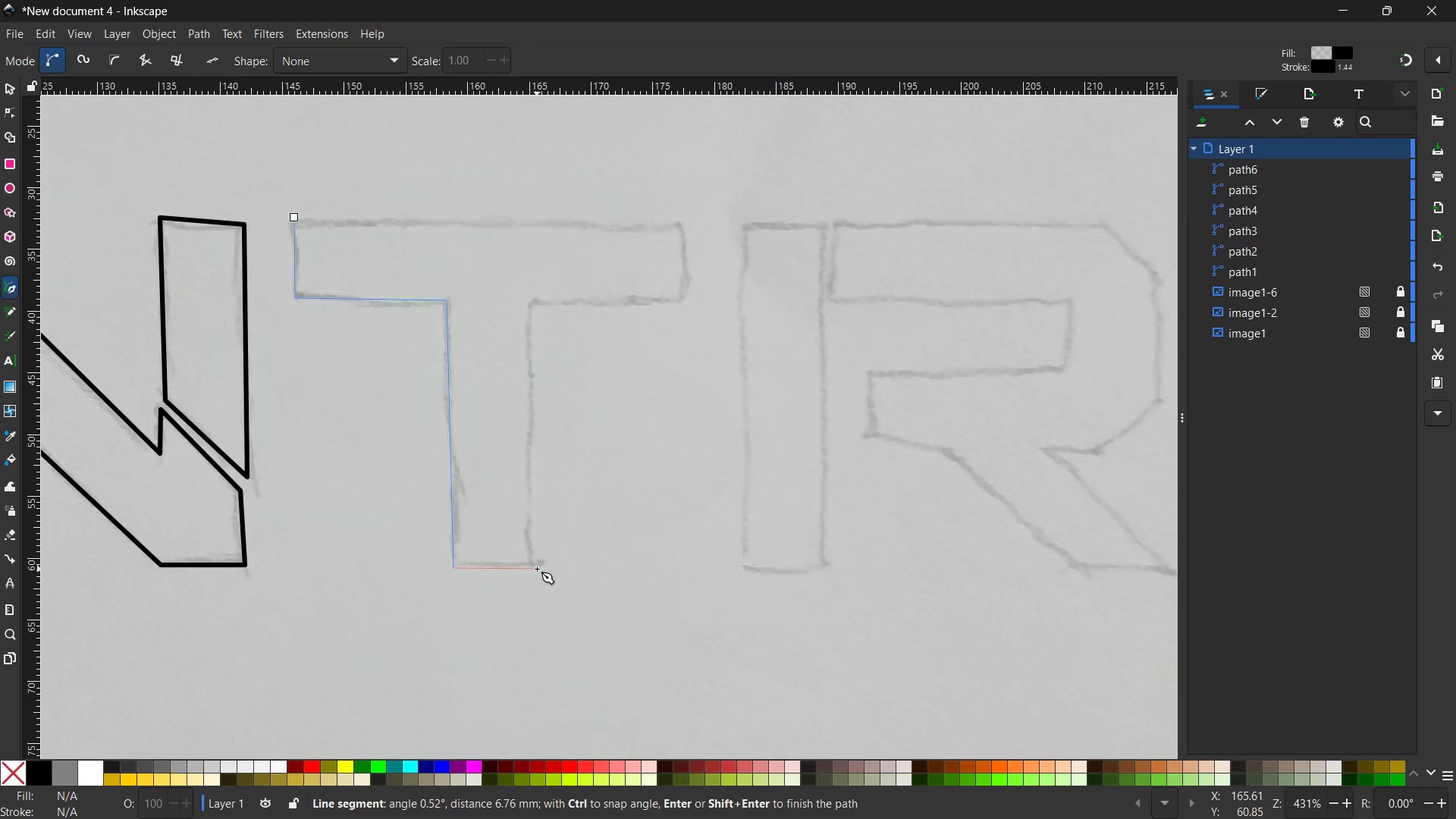 
left_click([537, 569])
 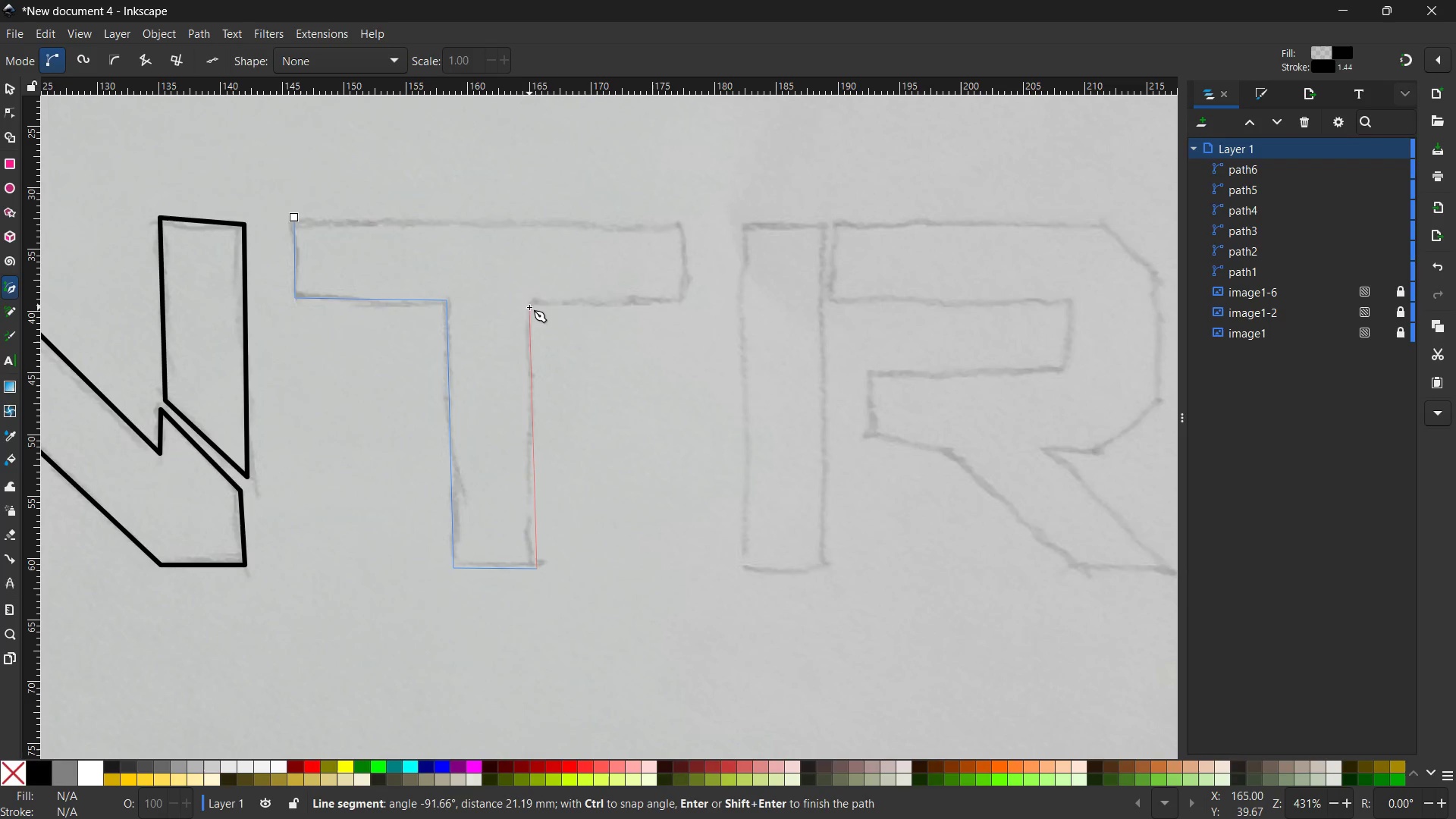 
wait(6.7)
 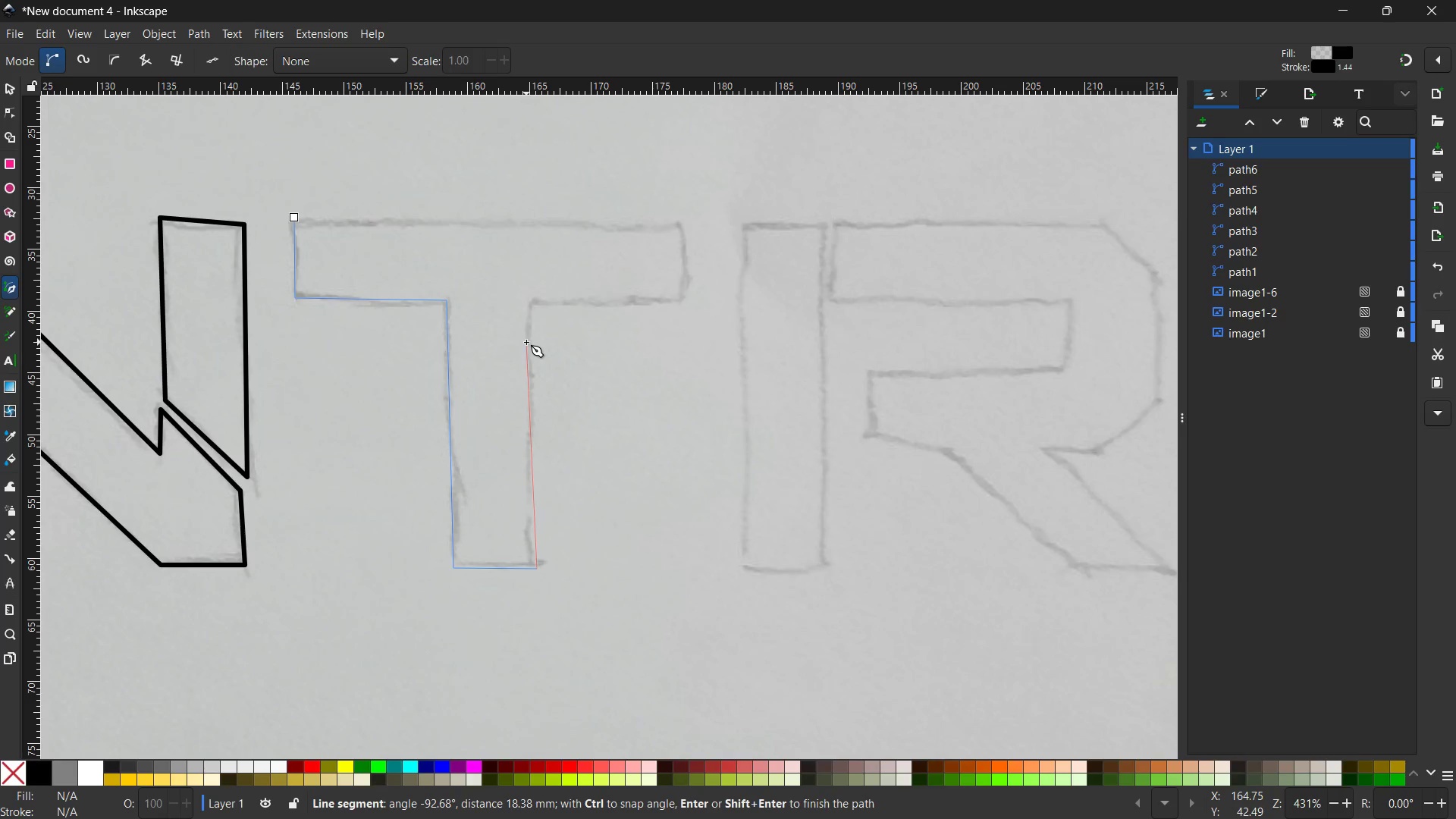 
left_click([534, 302])
 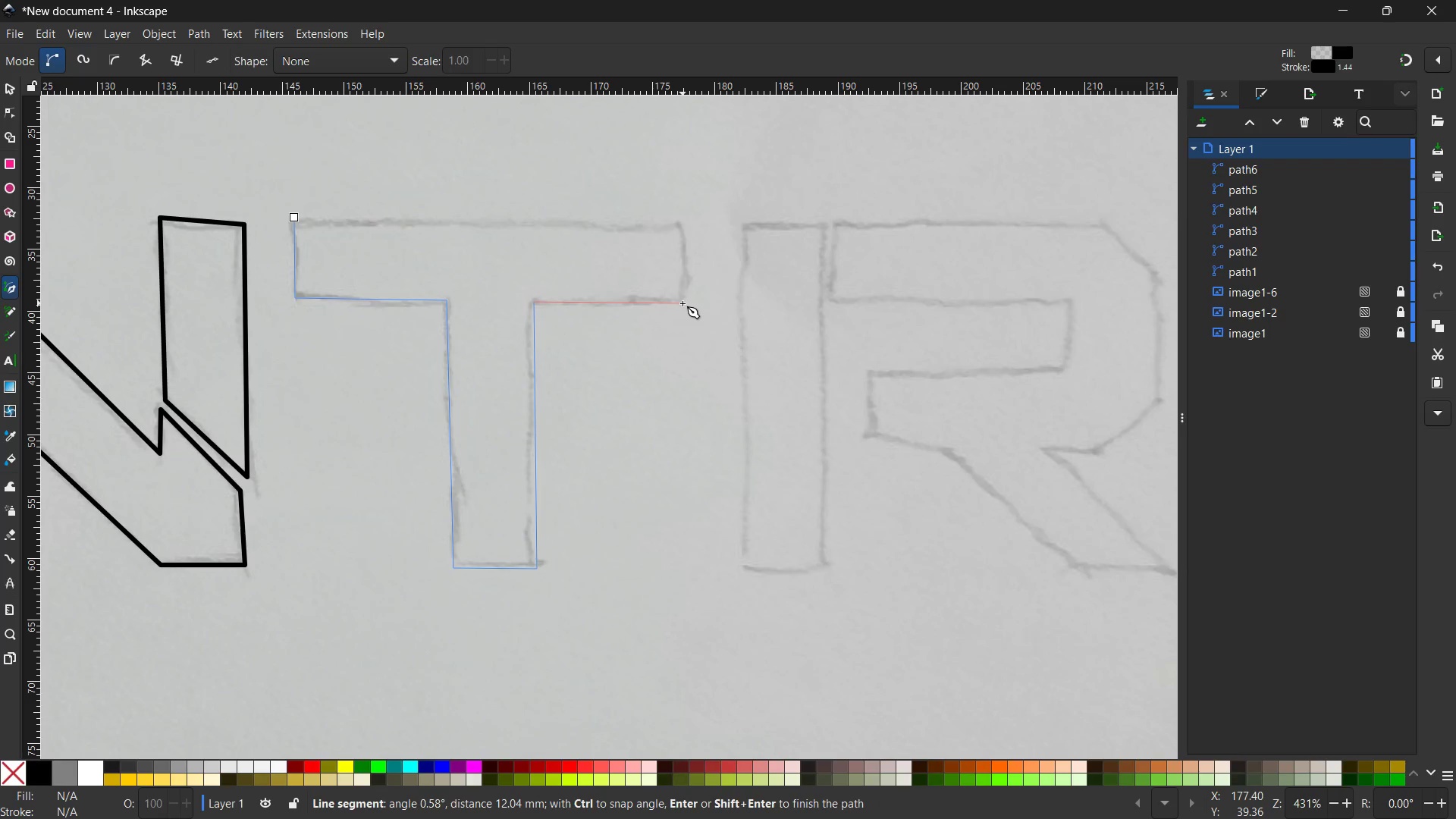 
left_click([684, 304])
 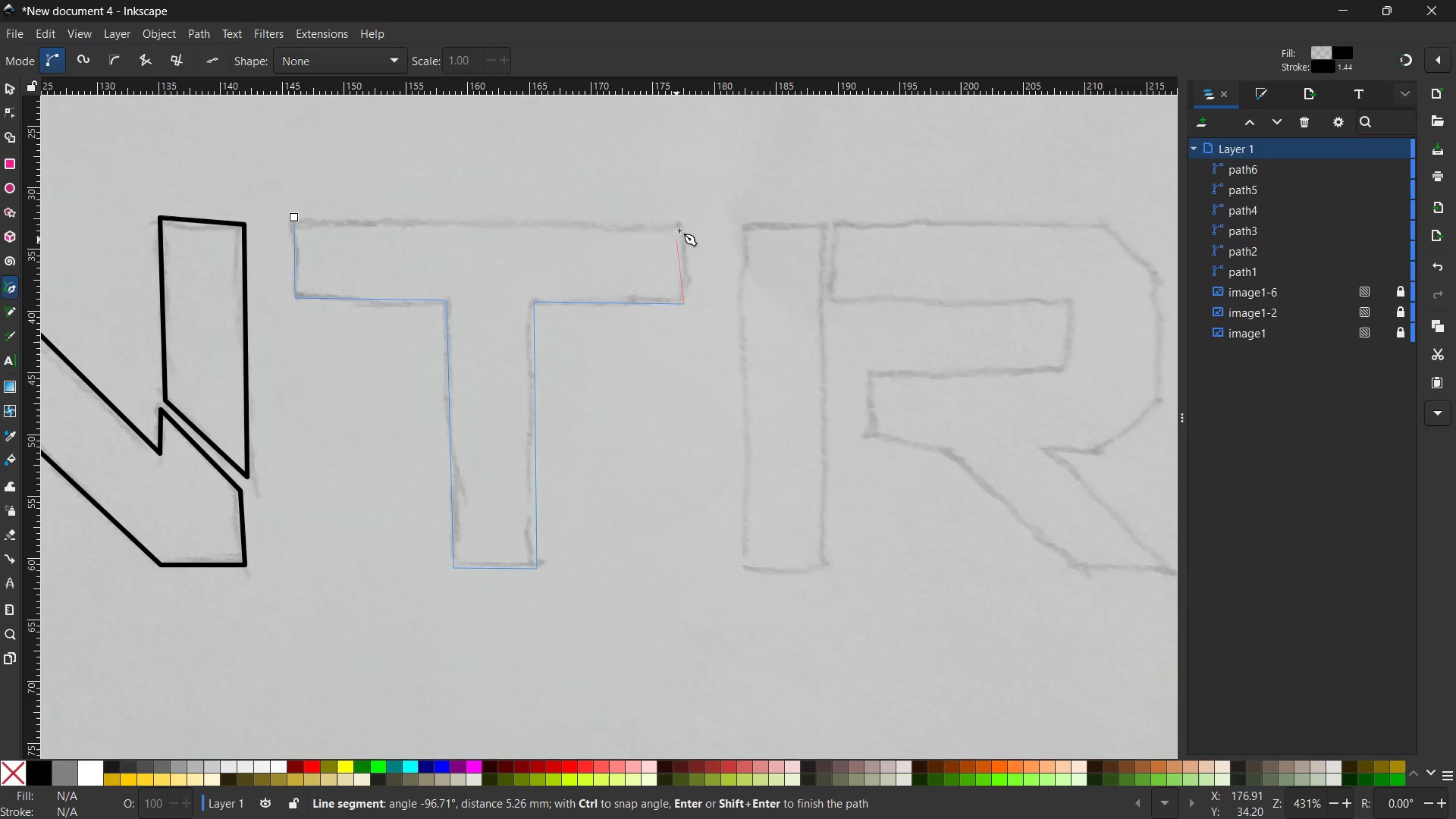 
left_click([679, 222])
 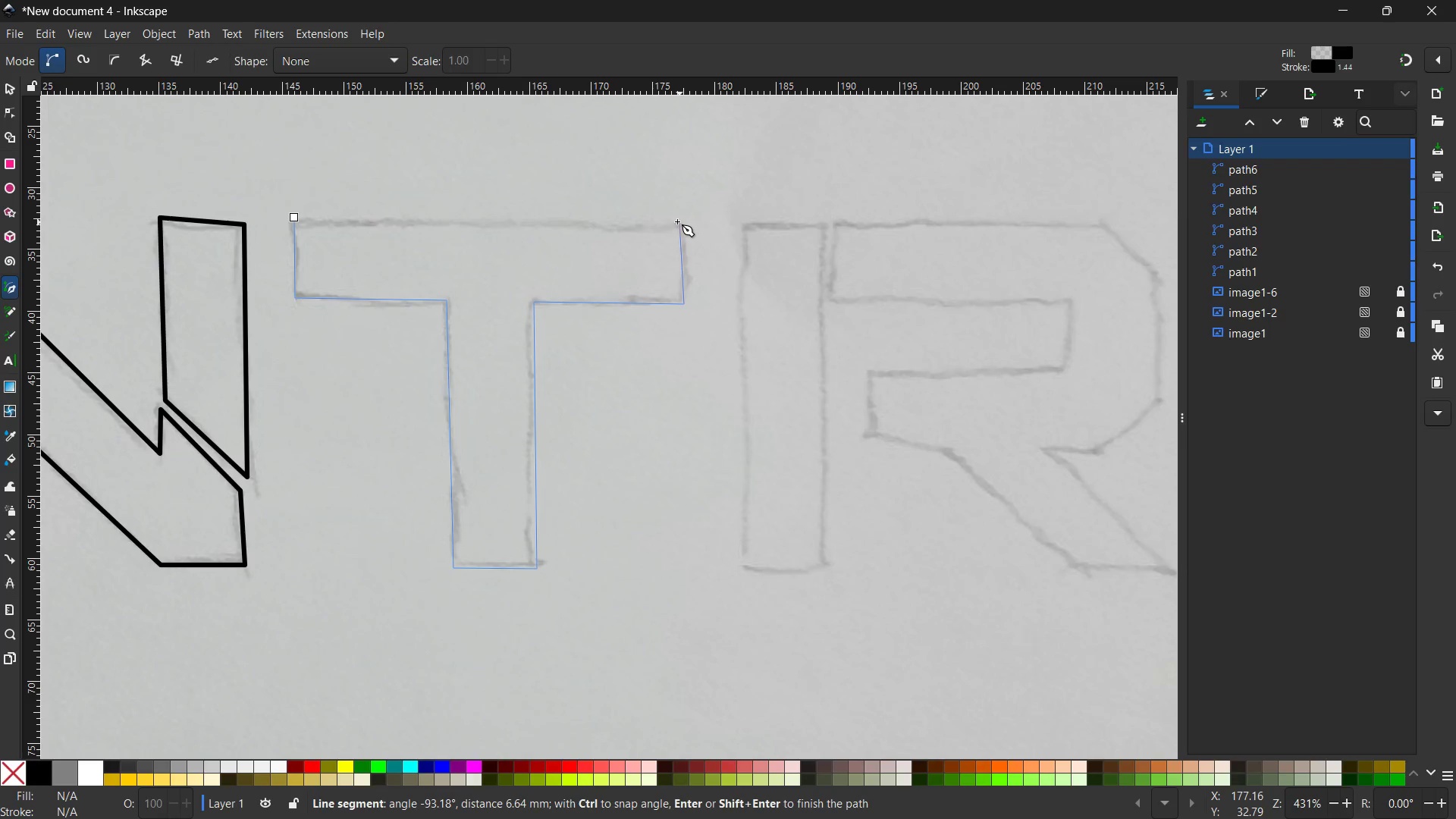 
wait(7.98)
 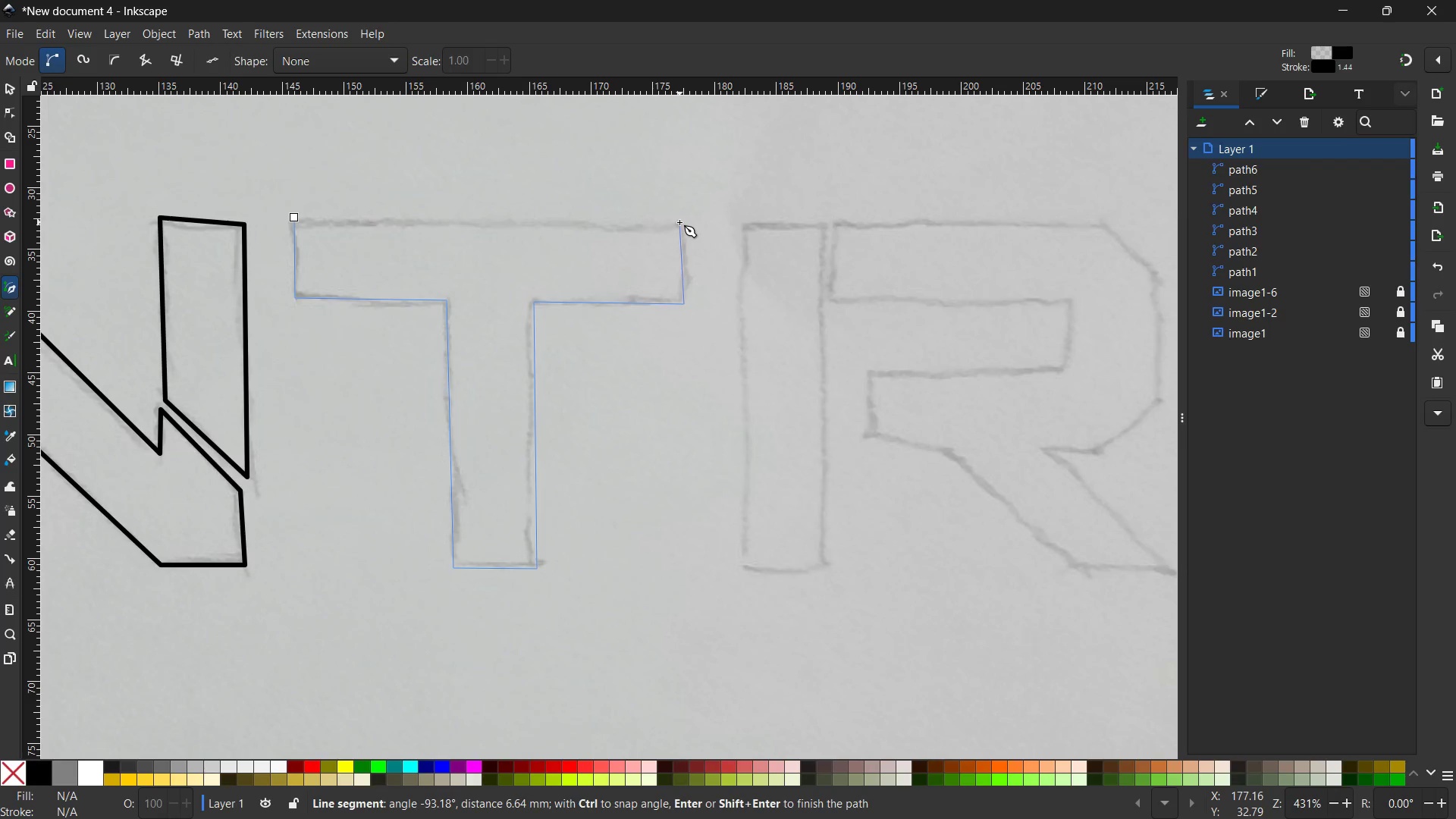 
left_click([298, 220])
 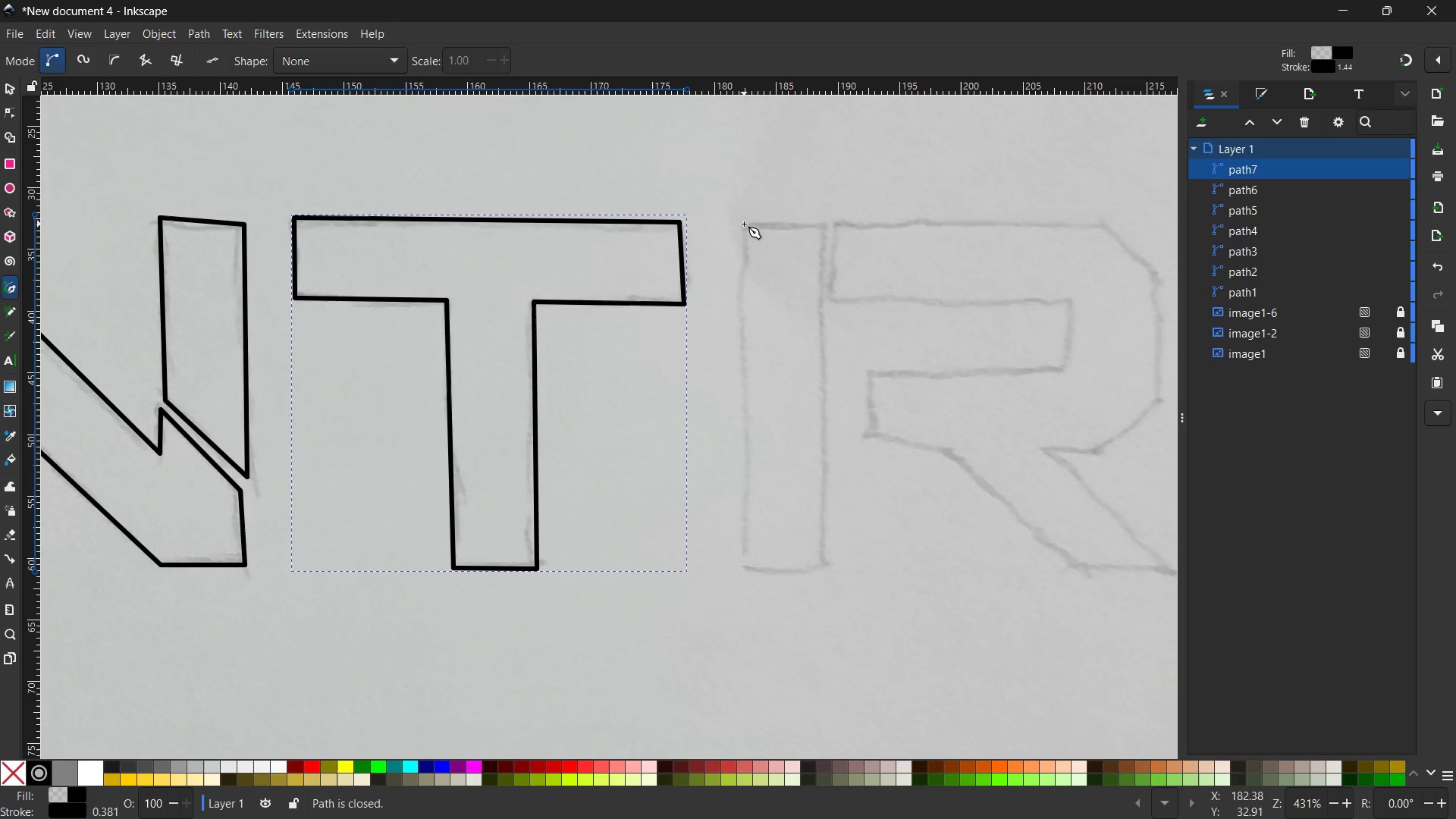 
left_click([744, 224])
 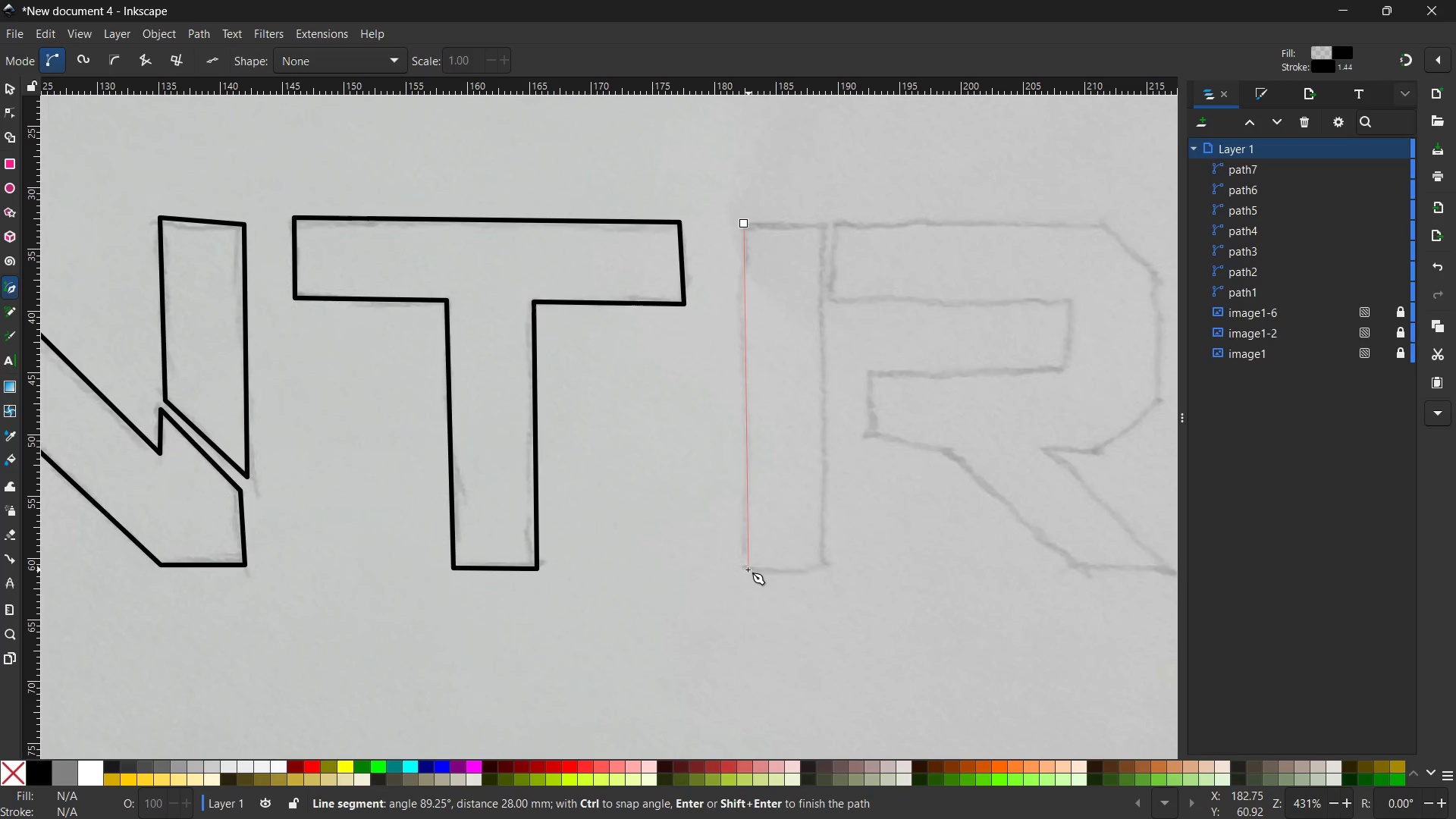 
left_click([747, 568])
 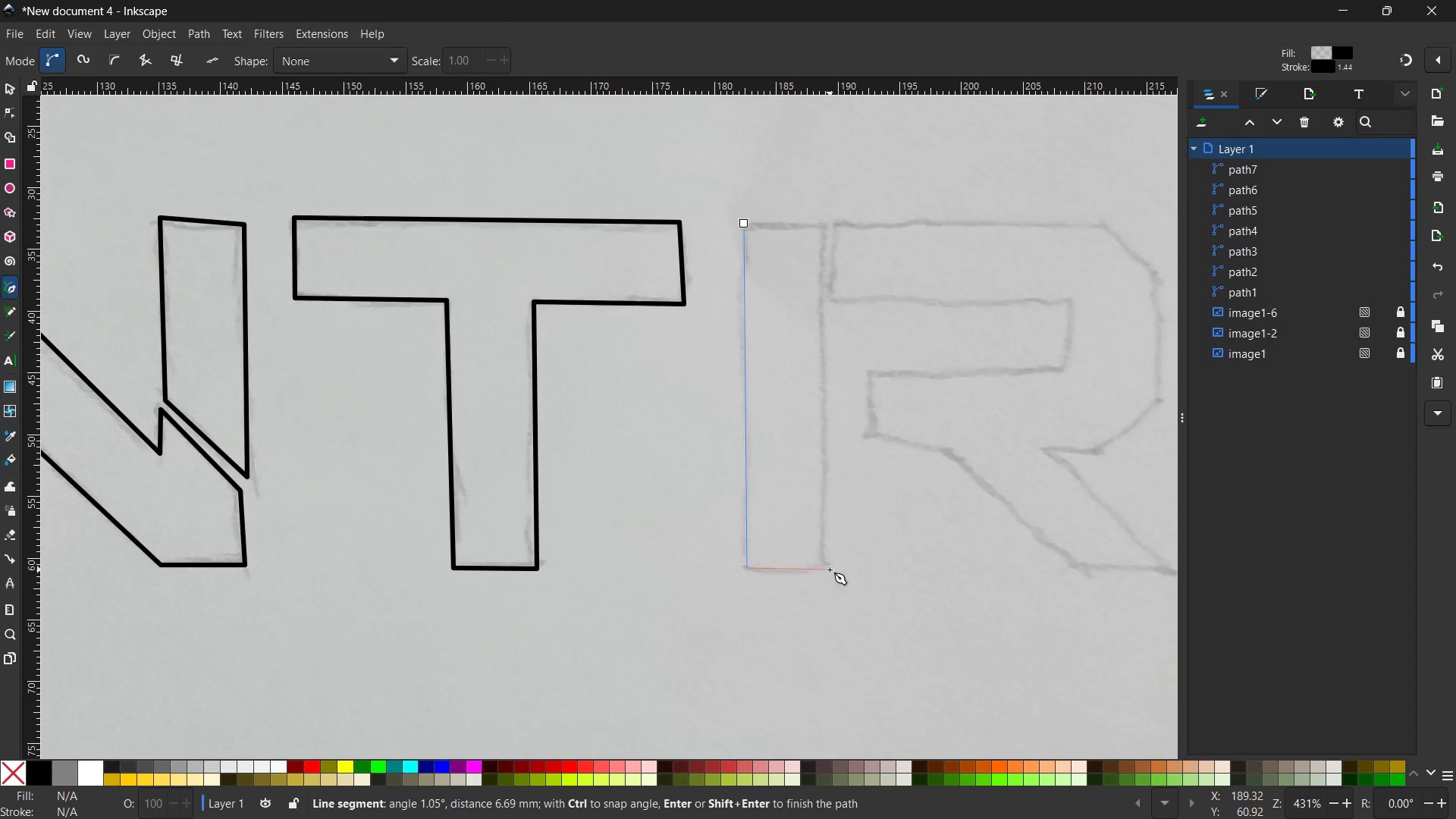 
left_click([830, 570])
 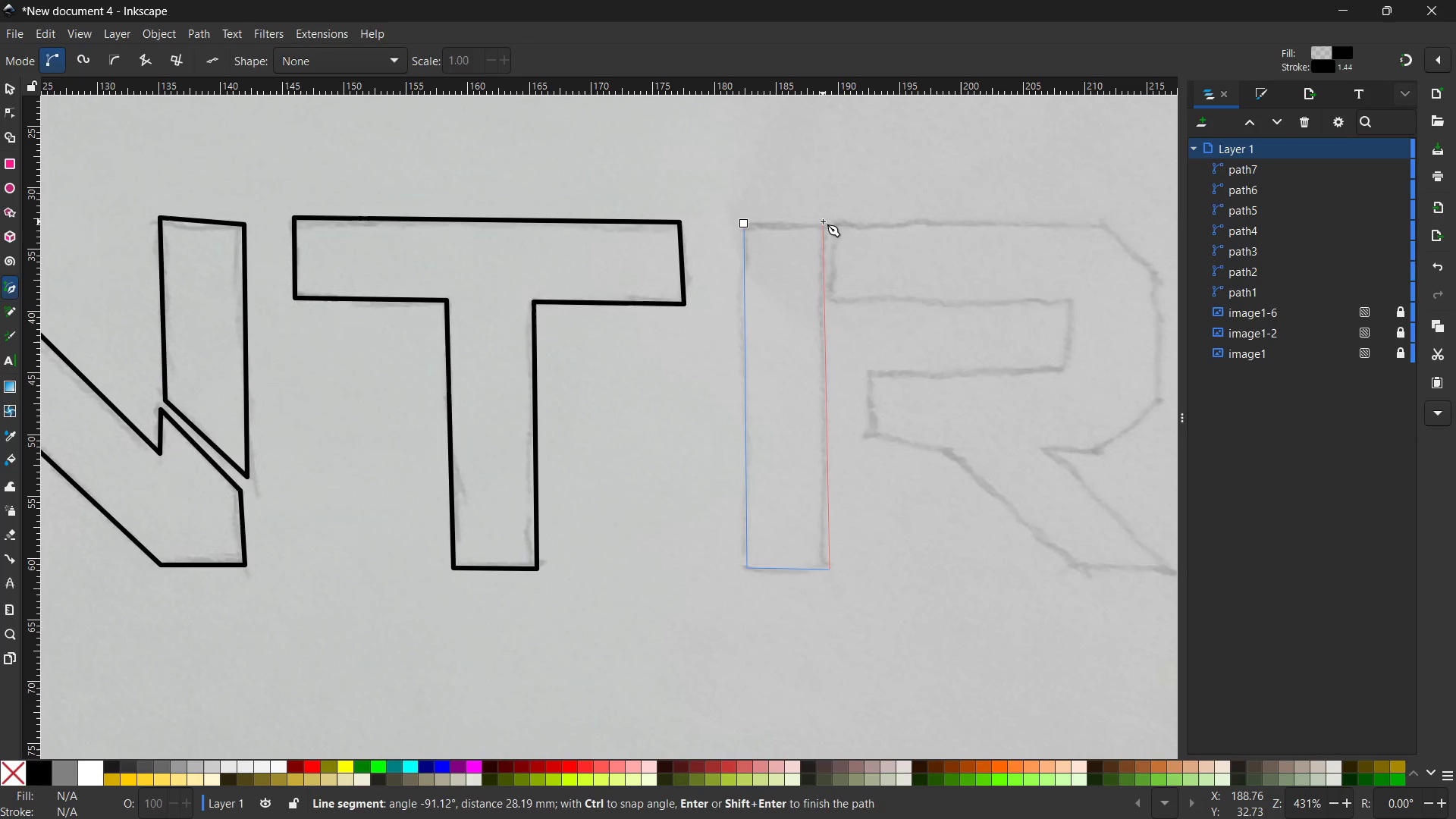 
left_click([823, 221])
 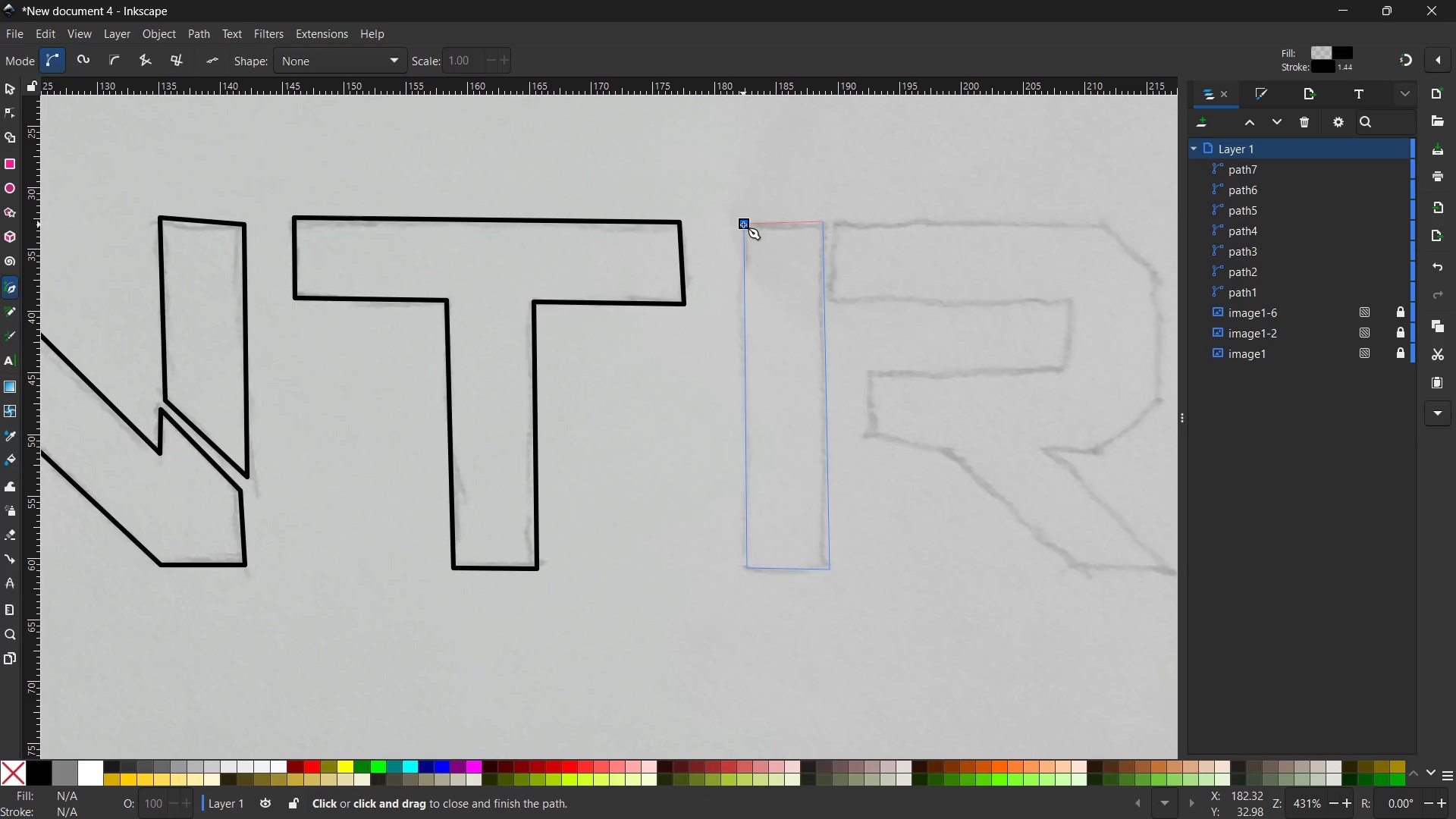 
left_click([743, 224])
 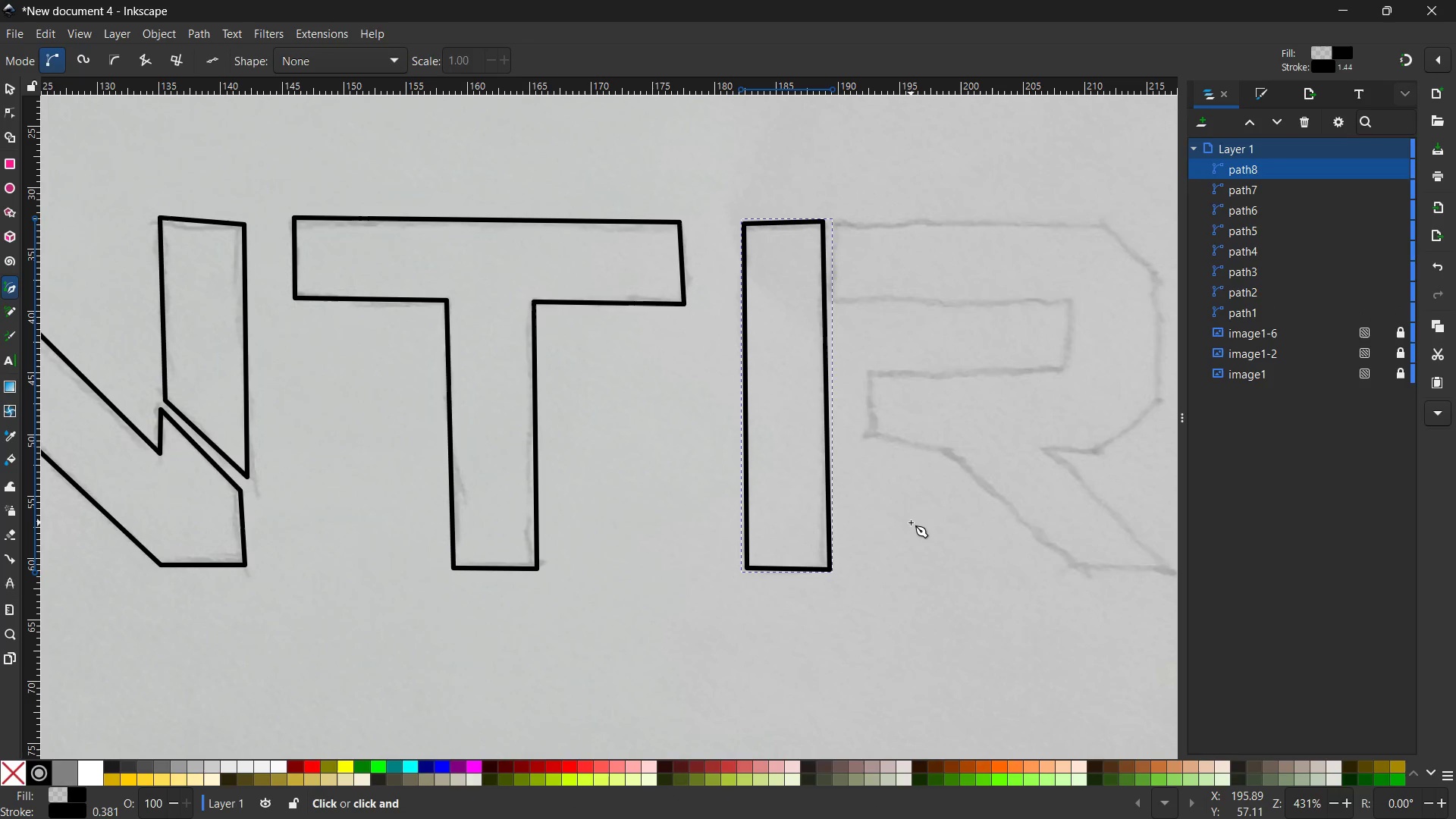 
hold_key(key=Space, duration=1.5)
 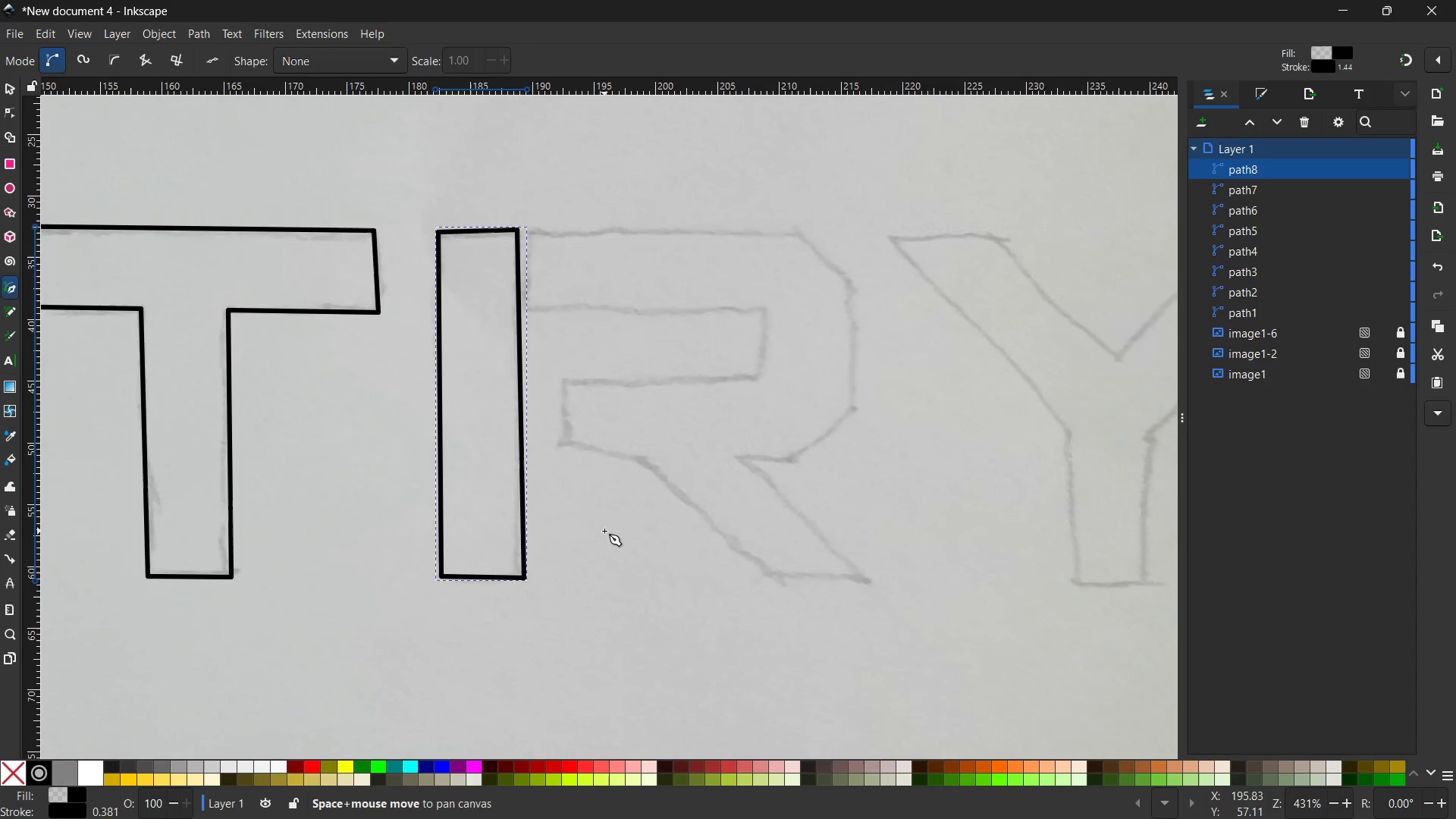 
left_click_drag(start_coordinate=[911, 522], to_coordinate=[605, 531])
 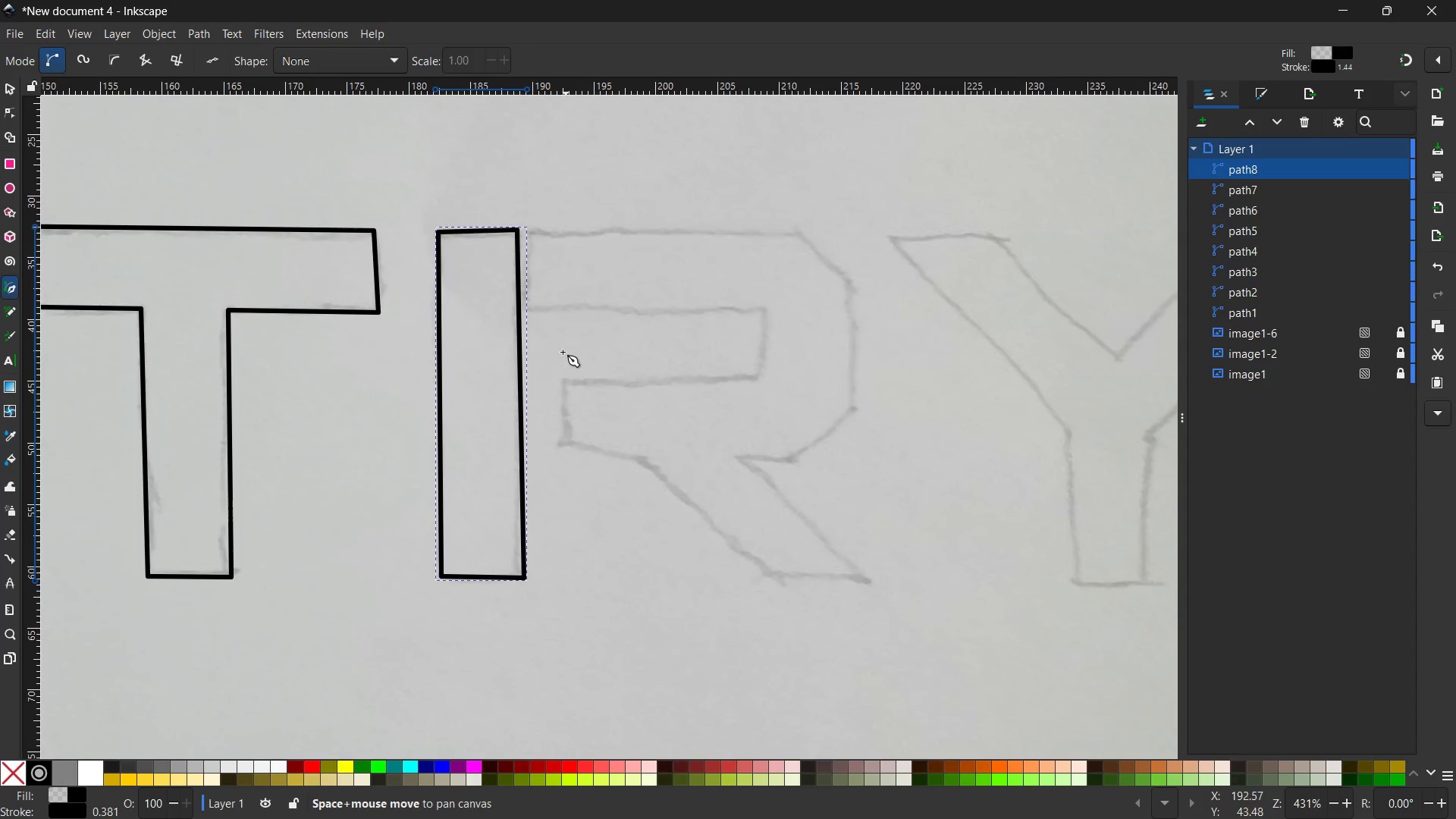 
hold_key(key=Space, duration=0.5)
 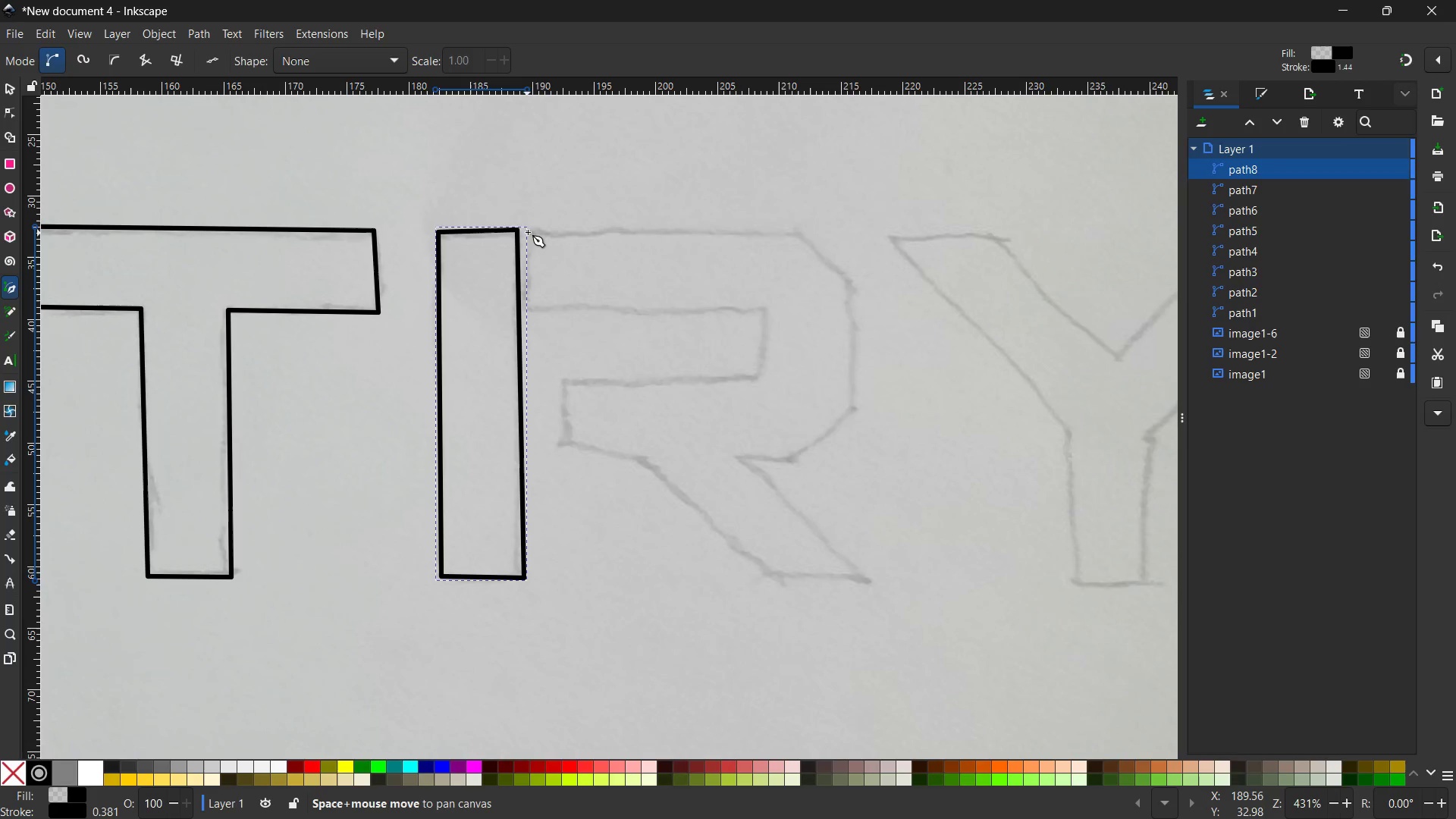 
left_click([529, 231])
 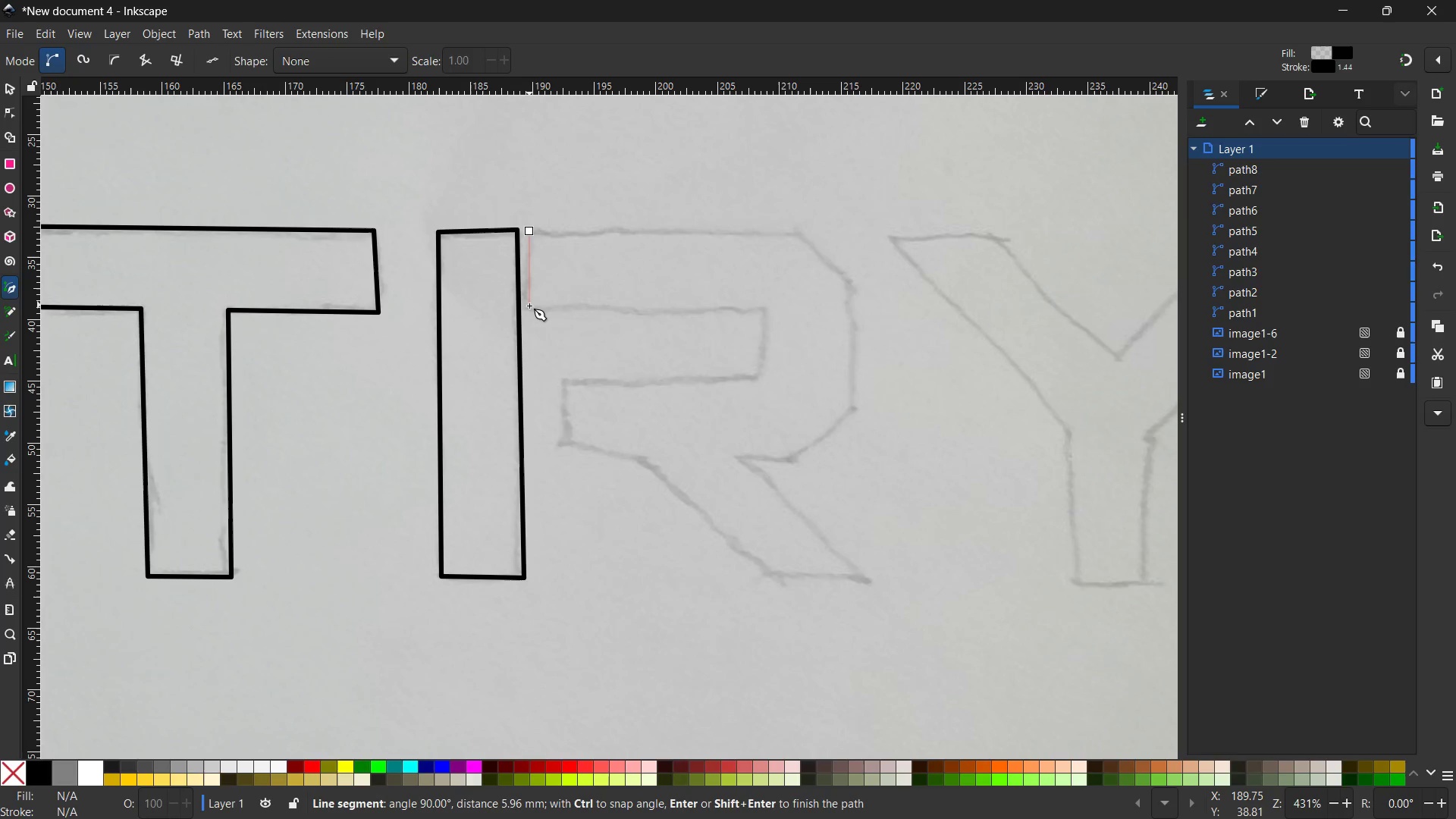 
left_click([529, 308])
 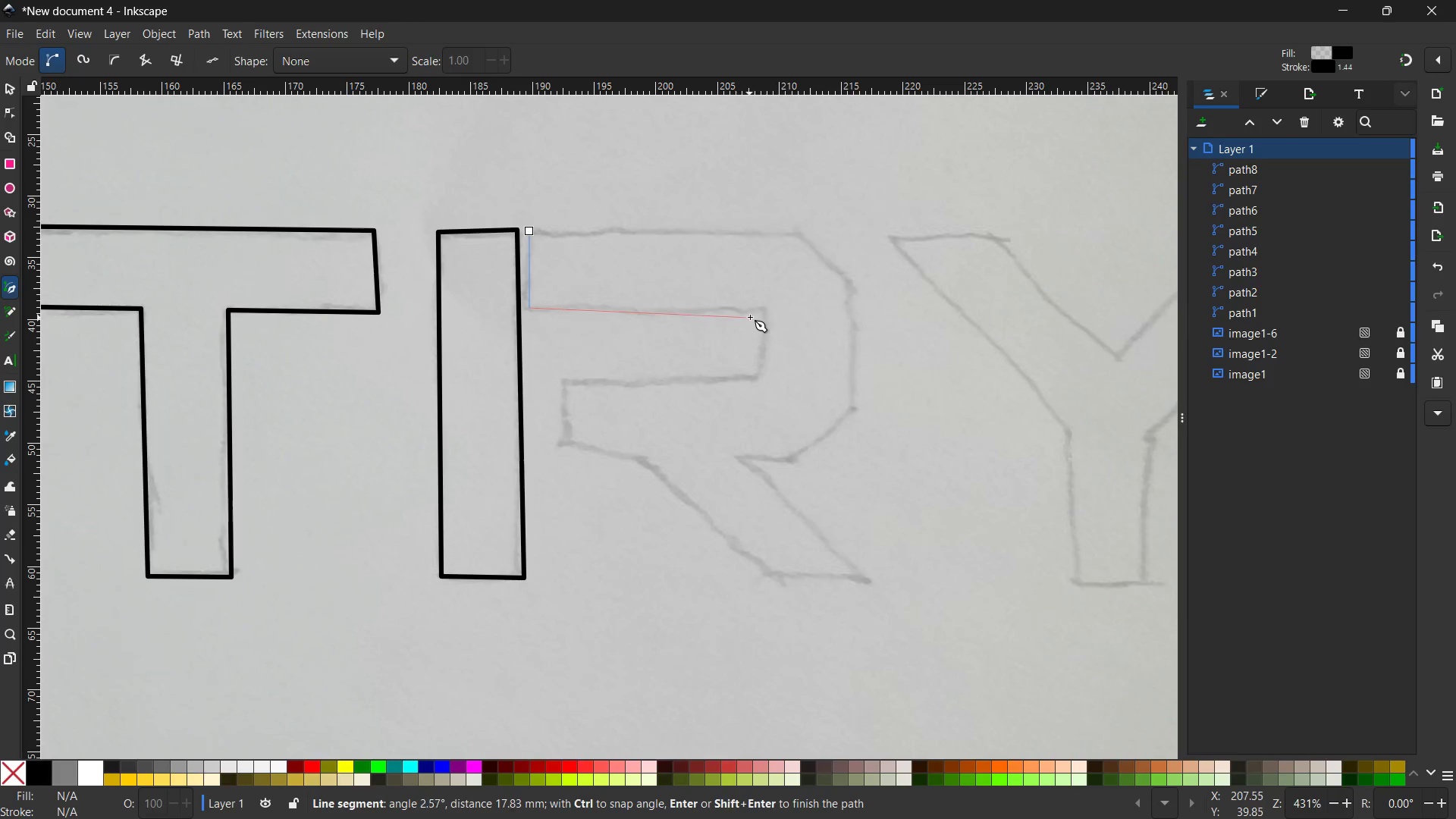 
wait(6.97)
 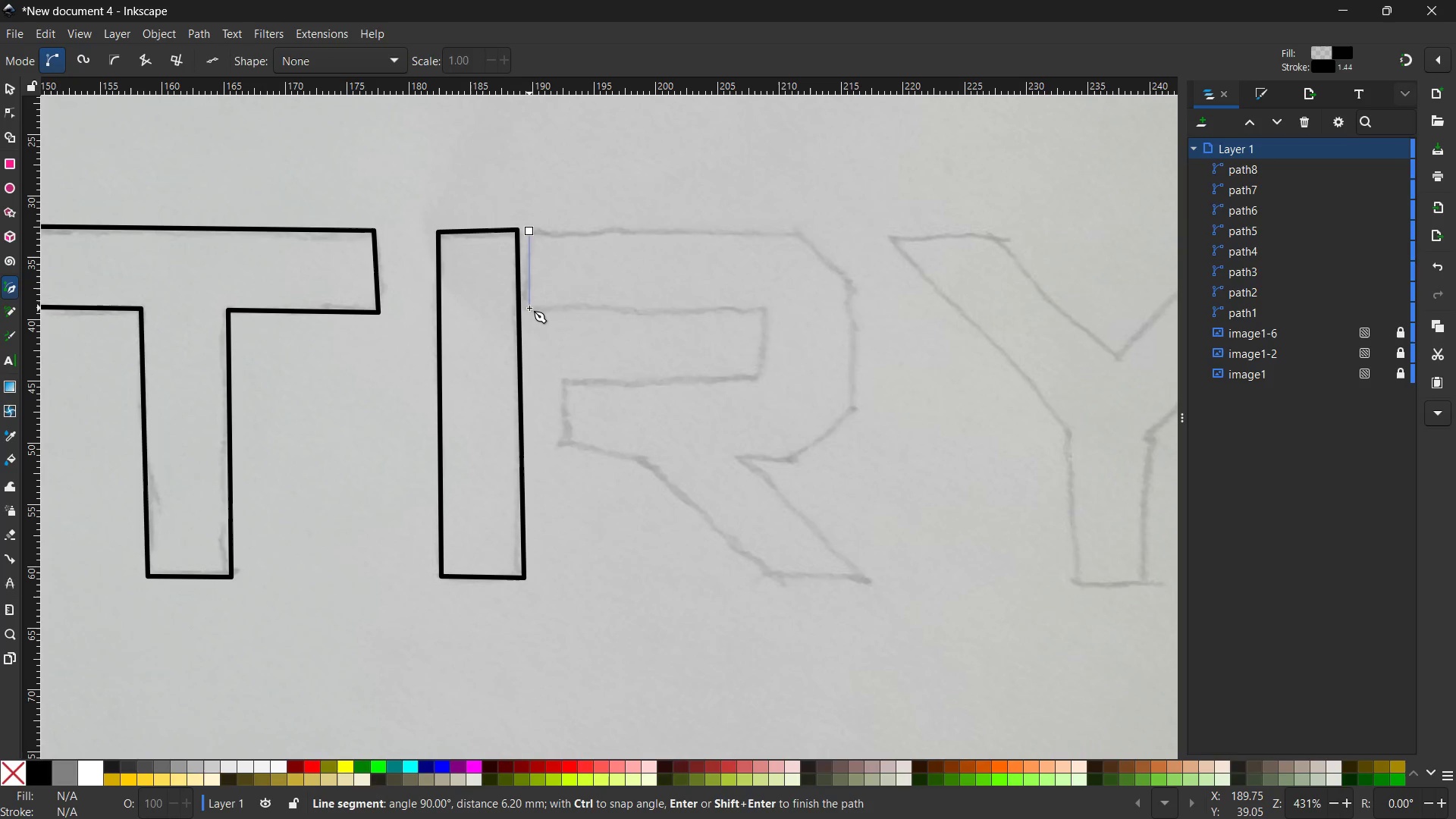 
left_click([764, 311])
 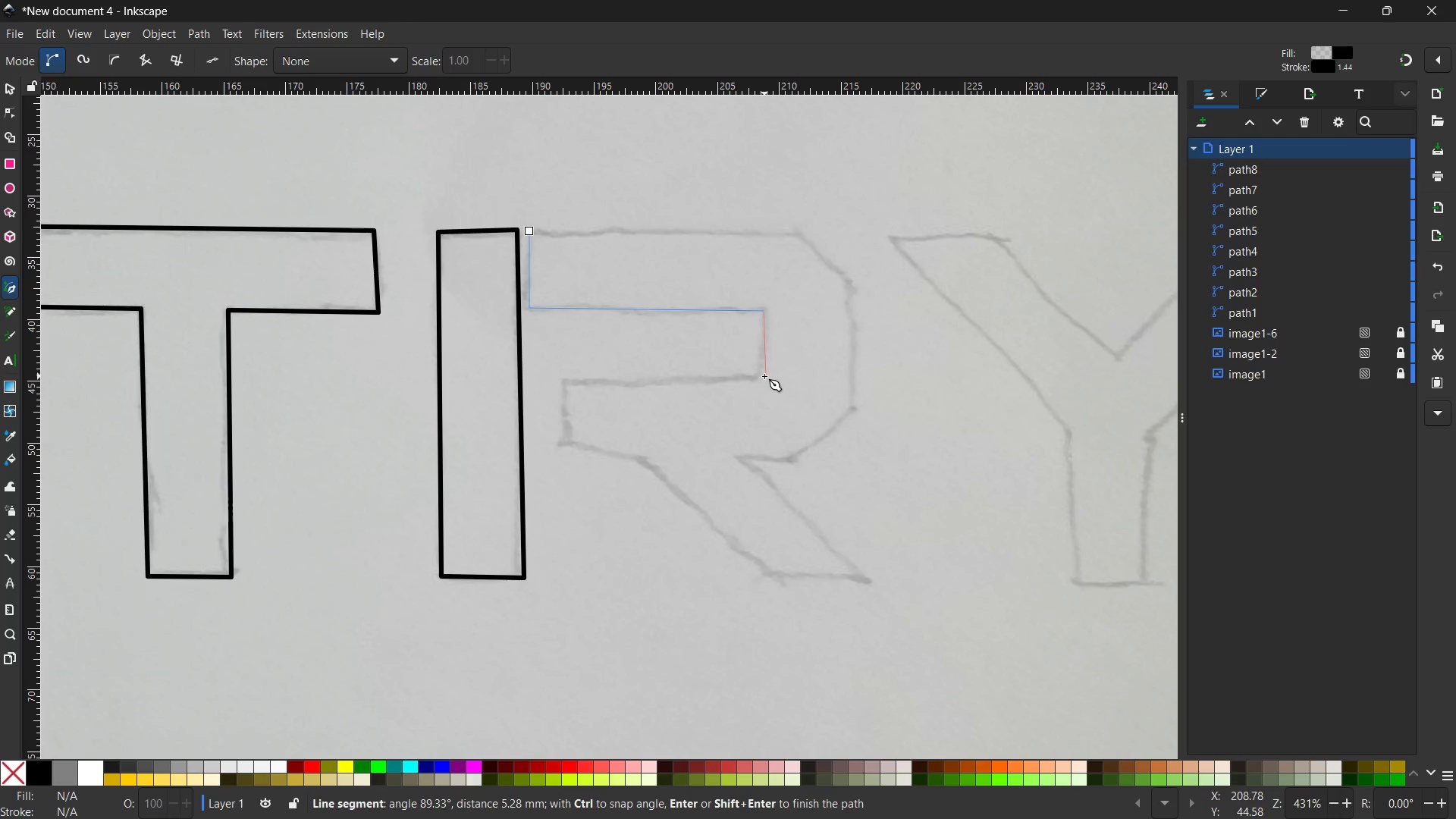 
left_click([764, 376])
 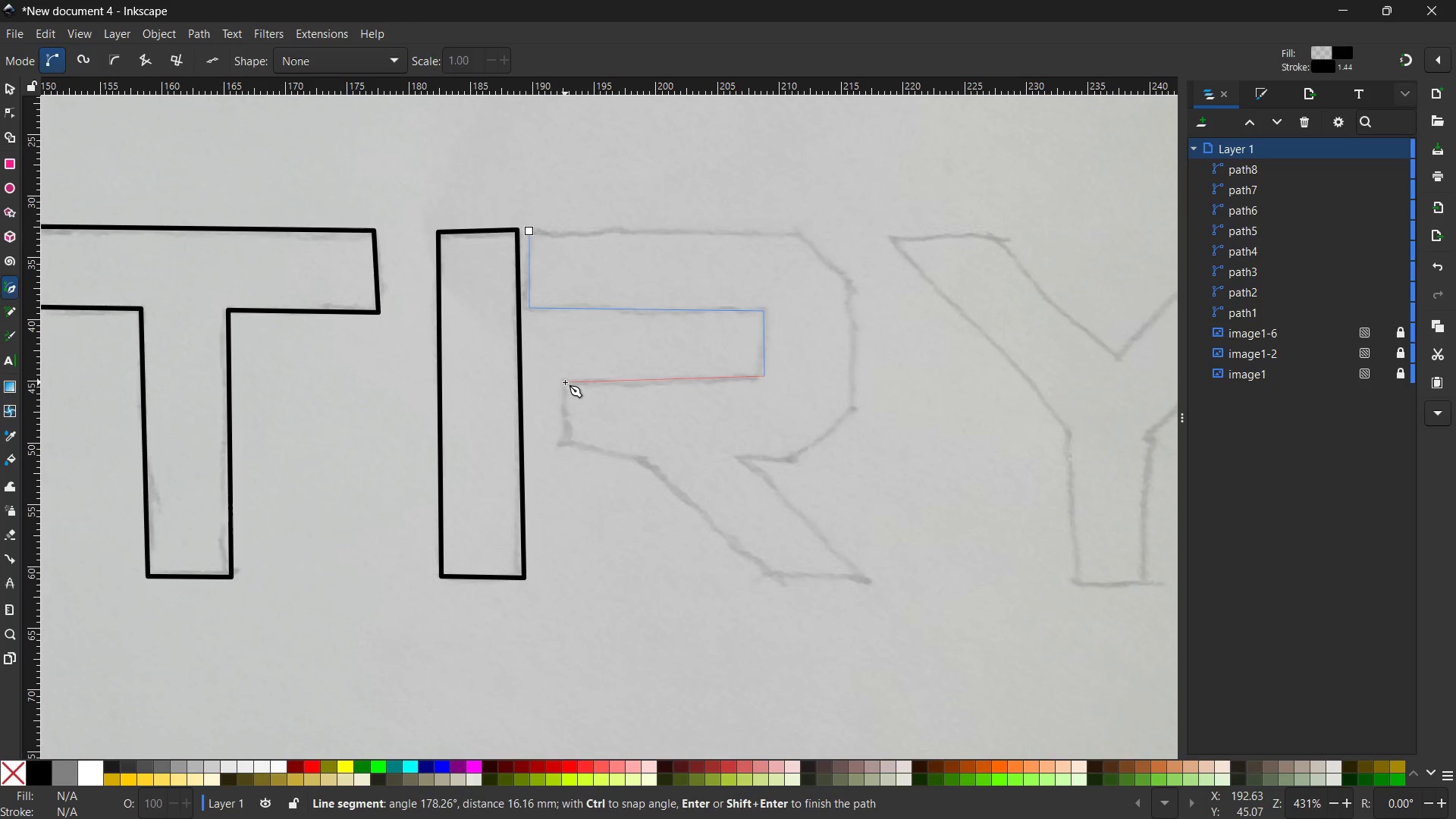 
left_click([565, 382])
 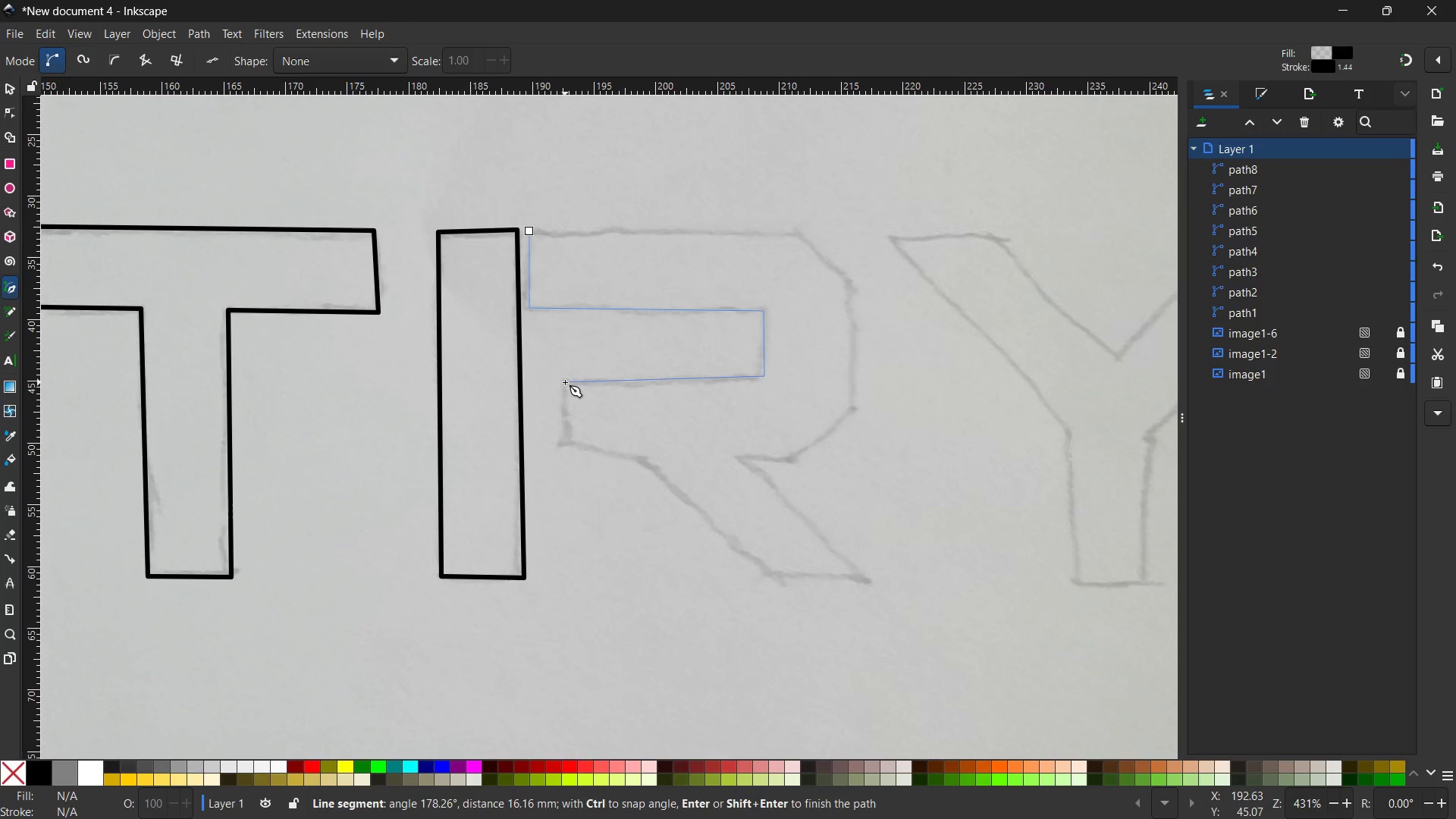 
wait(35.08)
 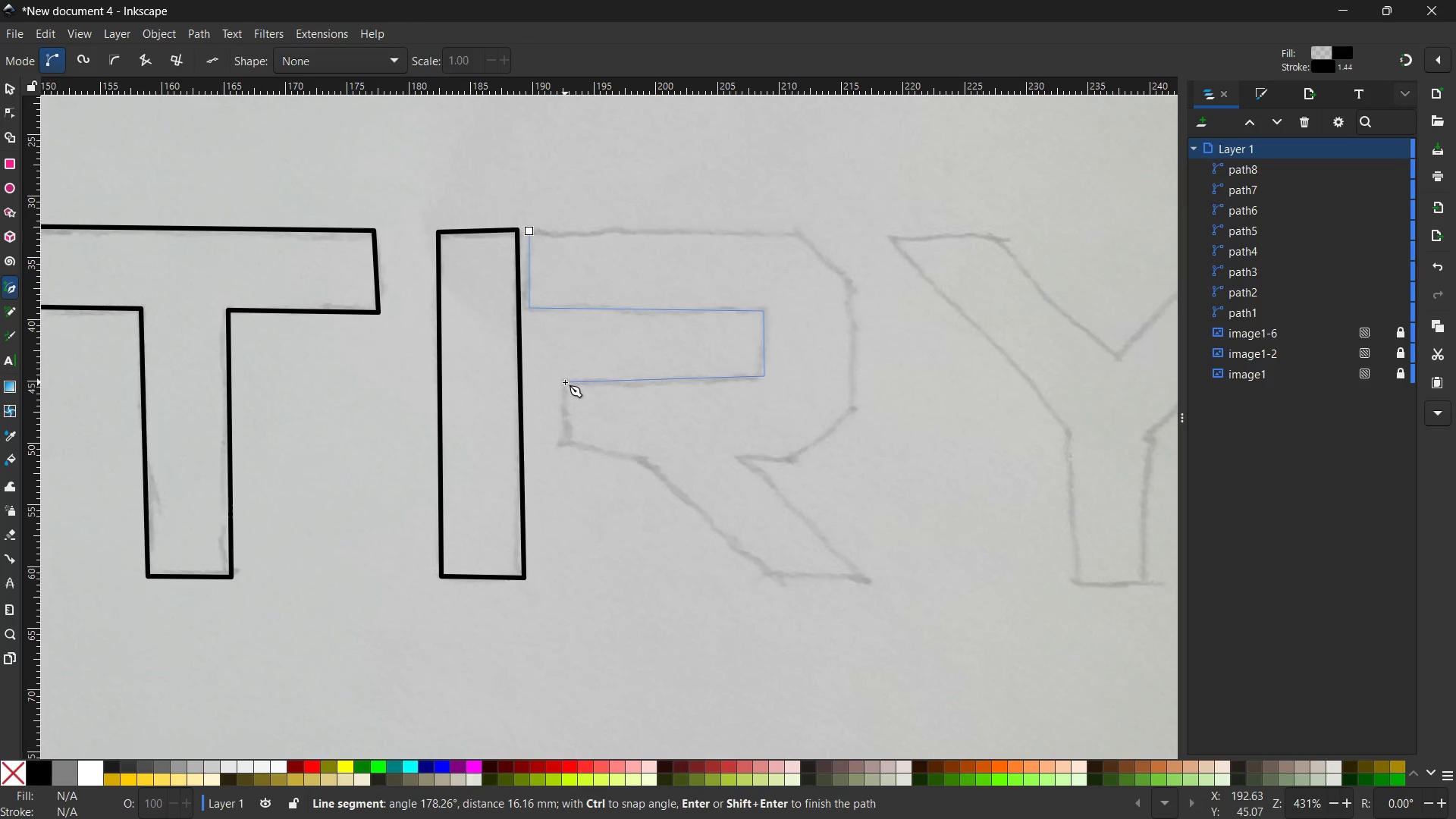 
left_click([565, 445])
 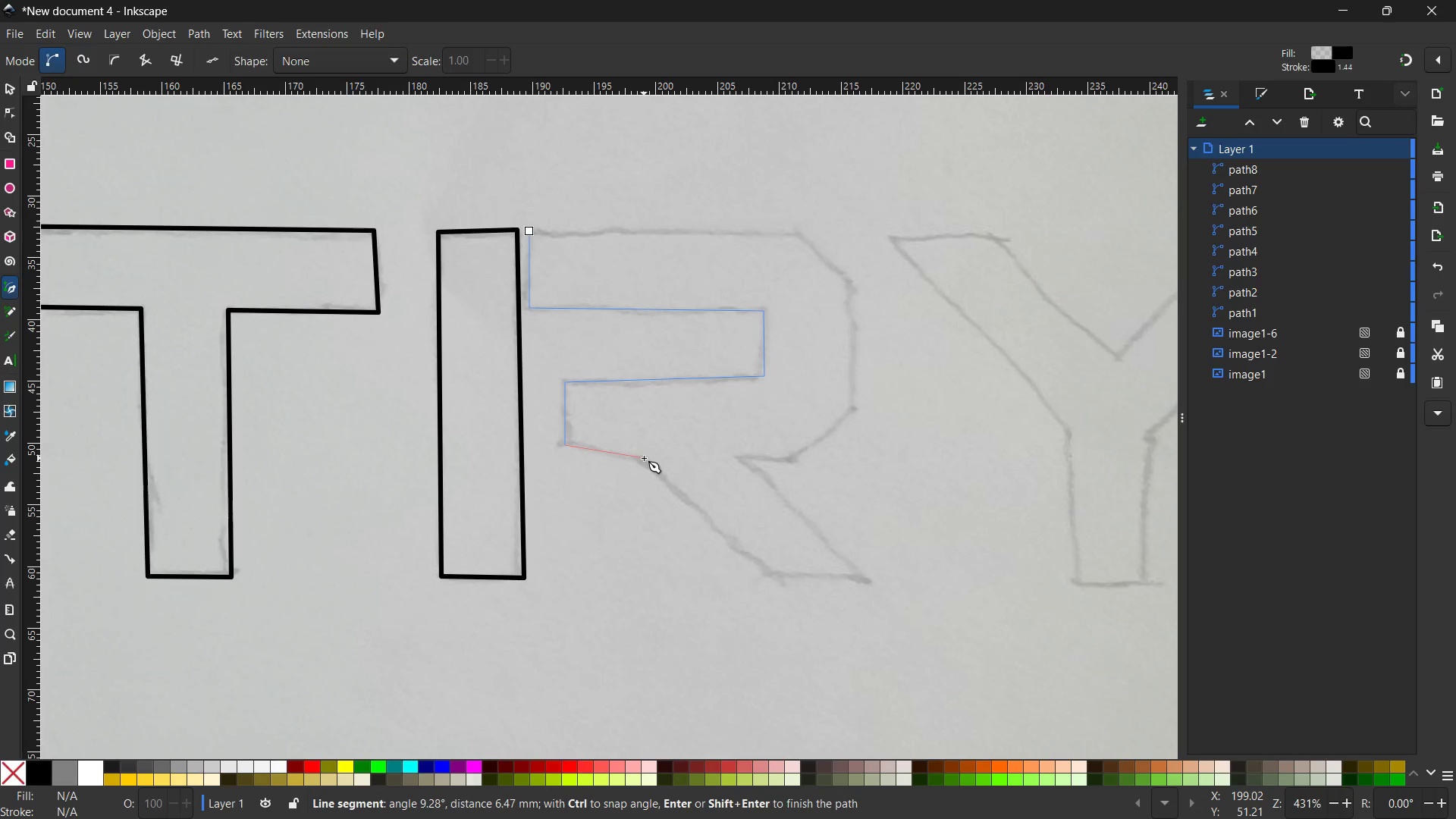 
wait(6.08)
 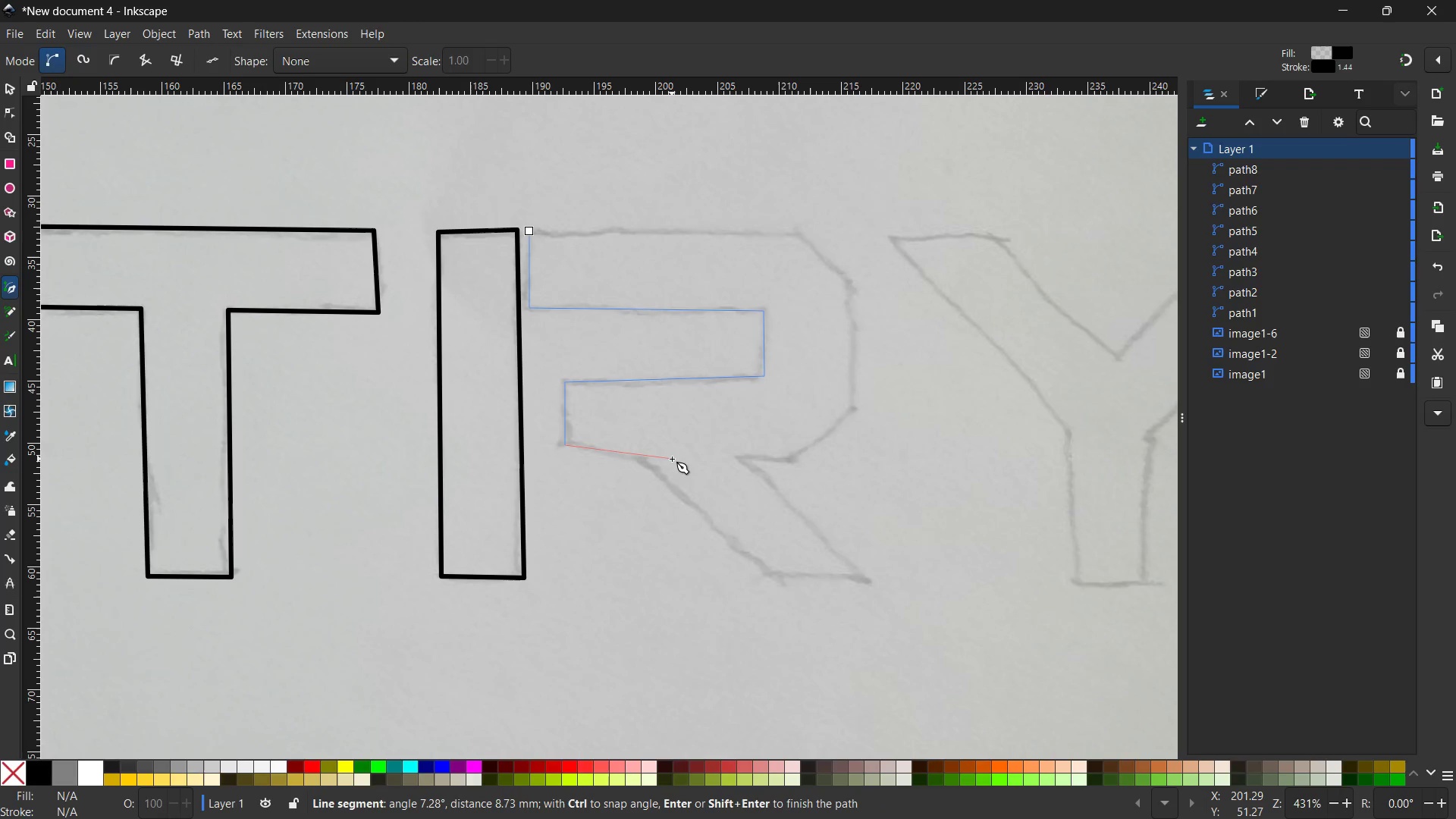 
left_click([642, 458])
 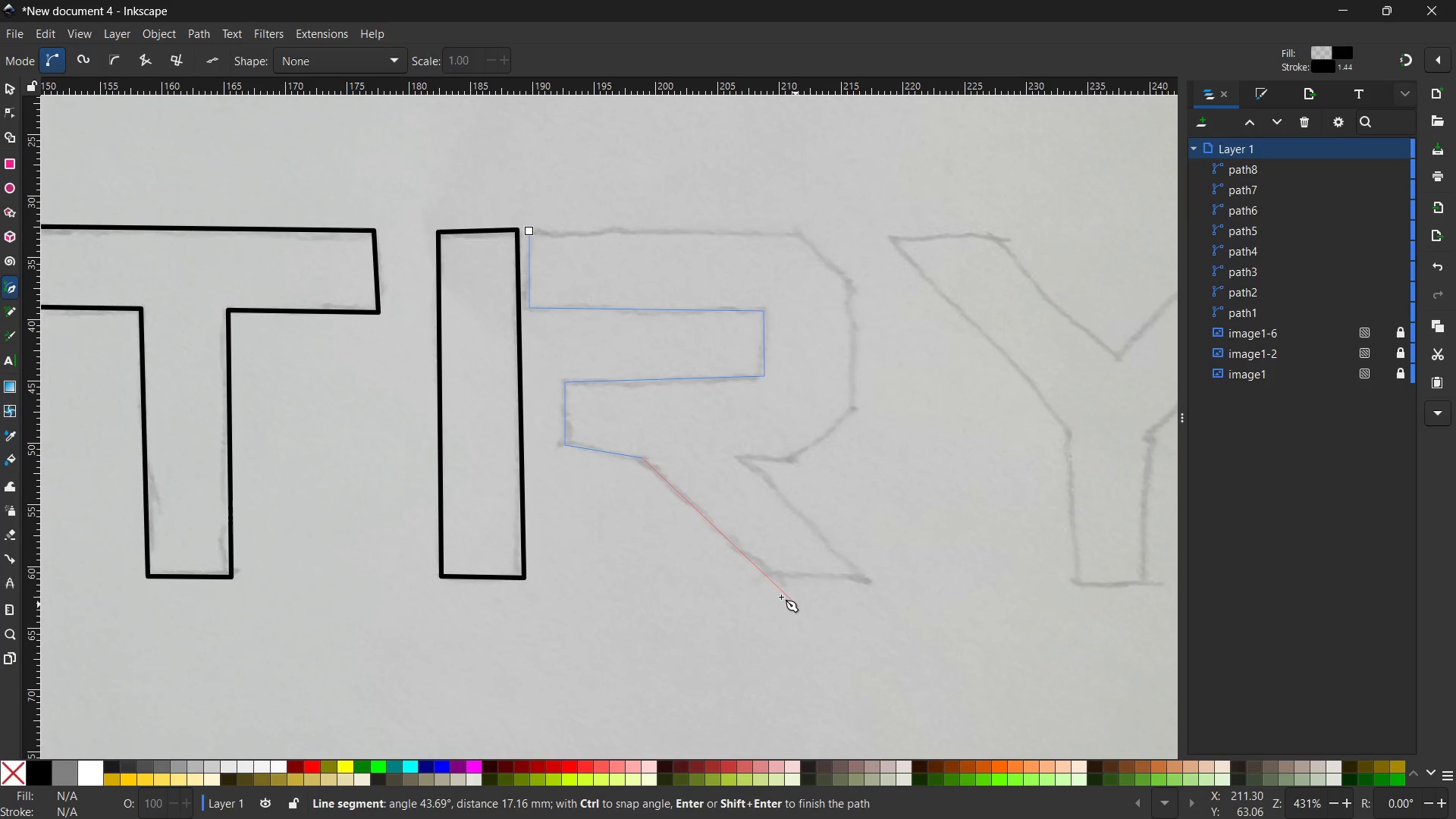 
left_click([771, 577])
 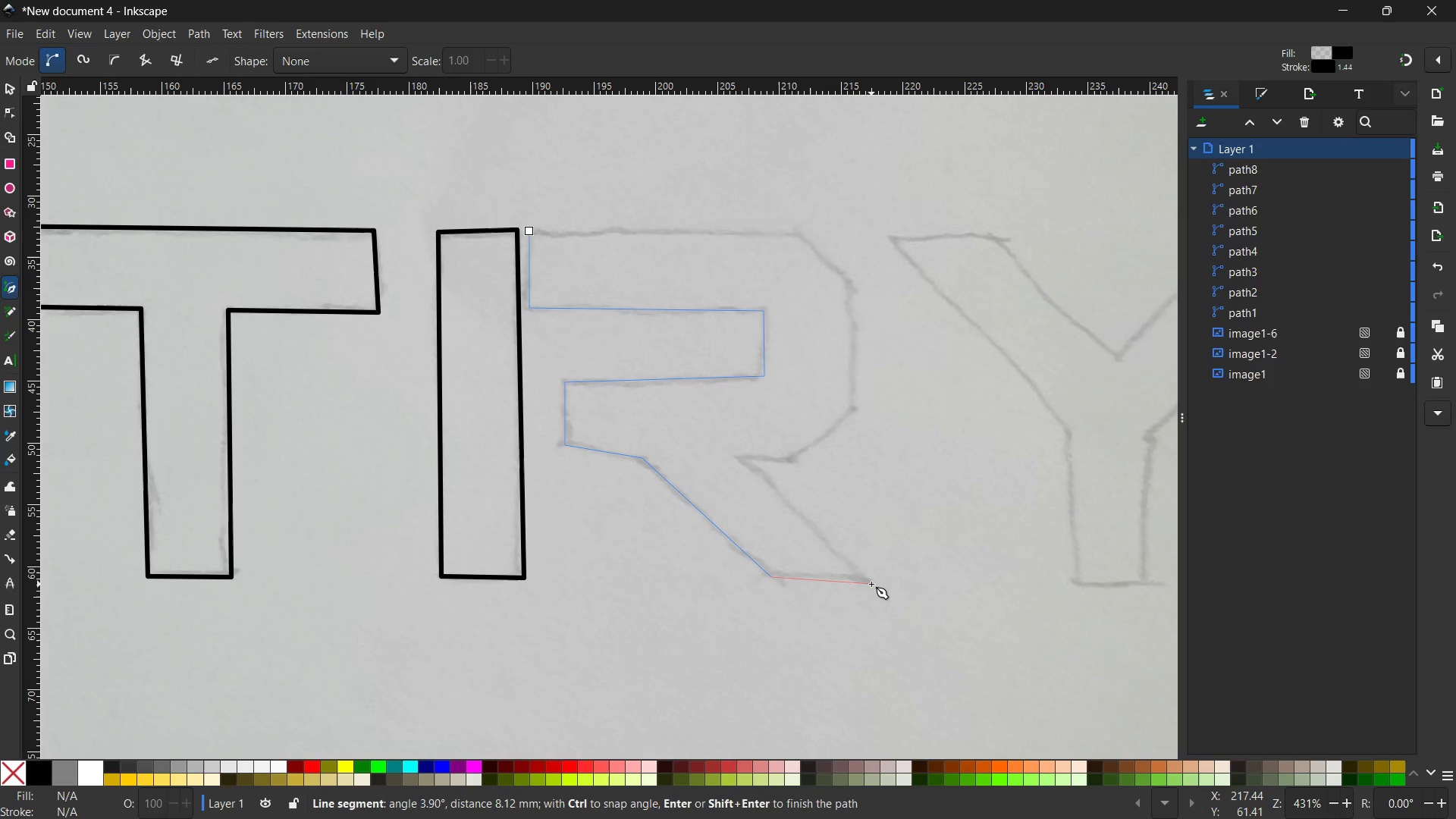 
left_click([871, 583])
 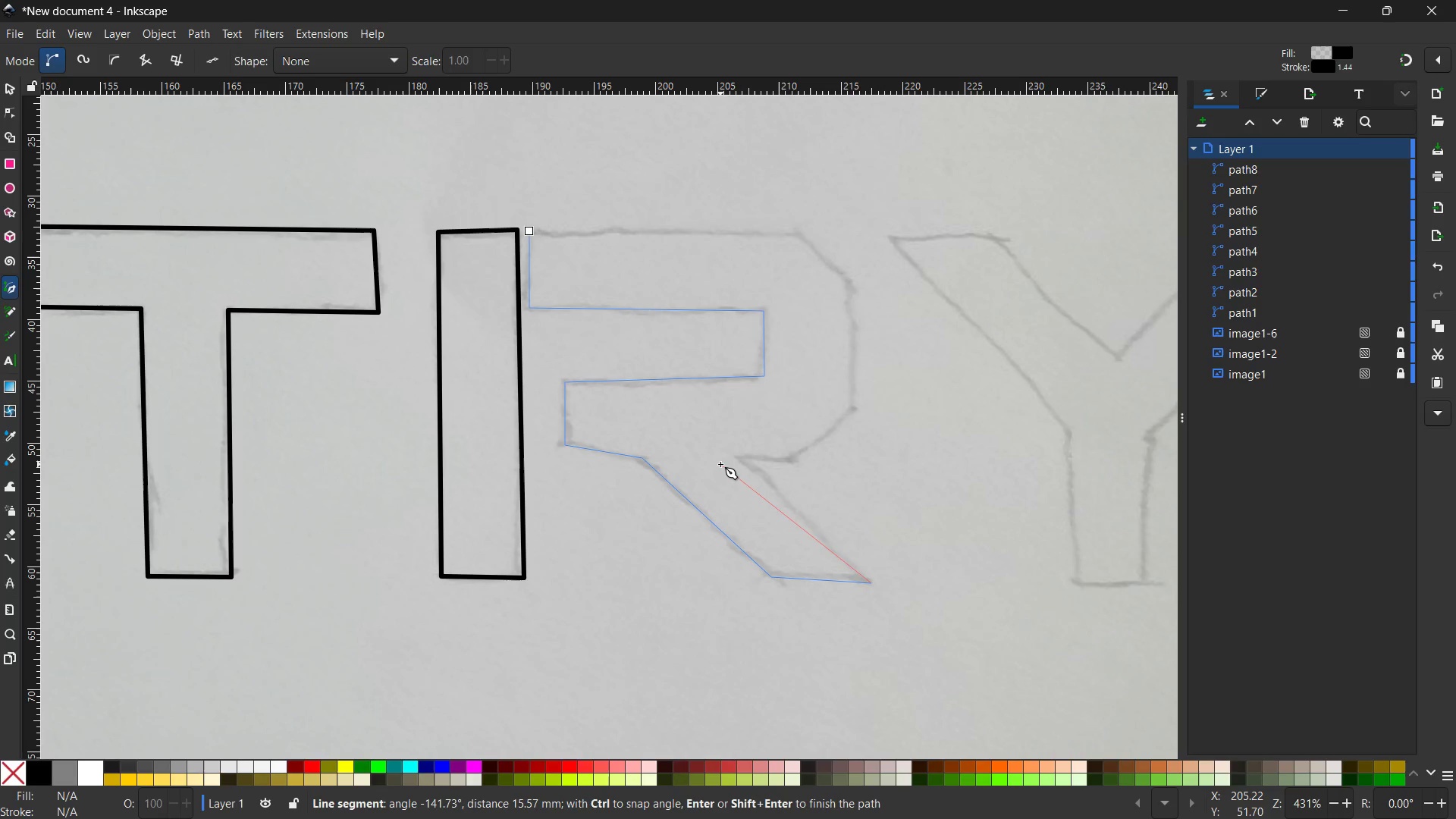 
wait(5.36)
 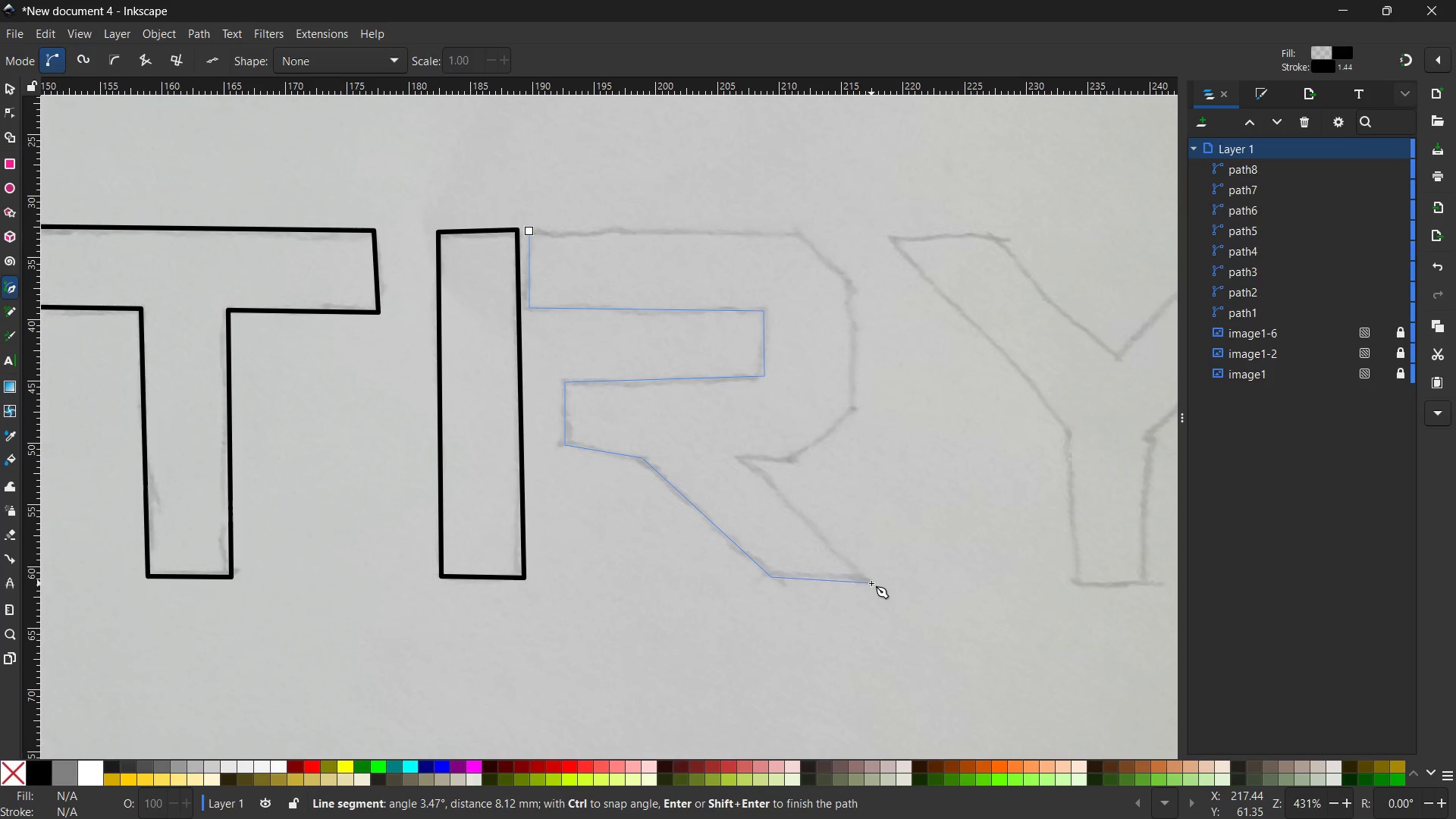 
left_click([741, 459])
 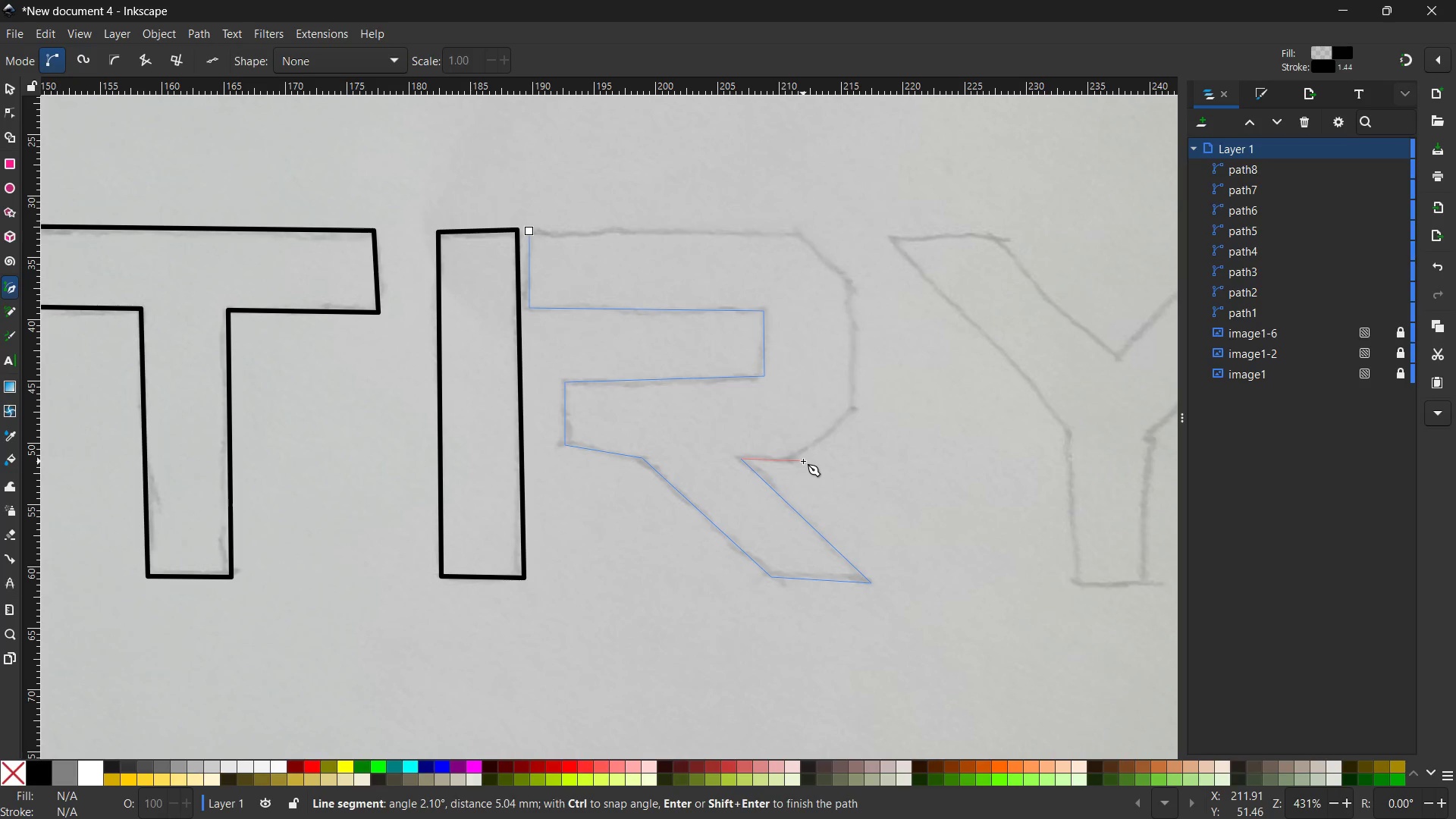 
left_click([795, 458])
 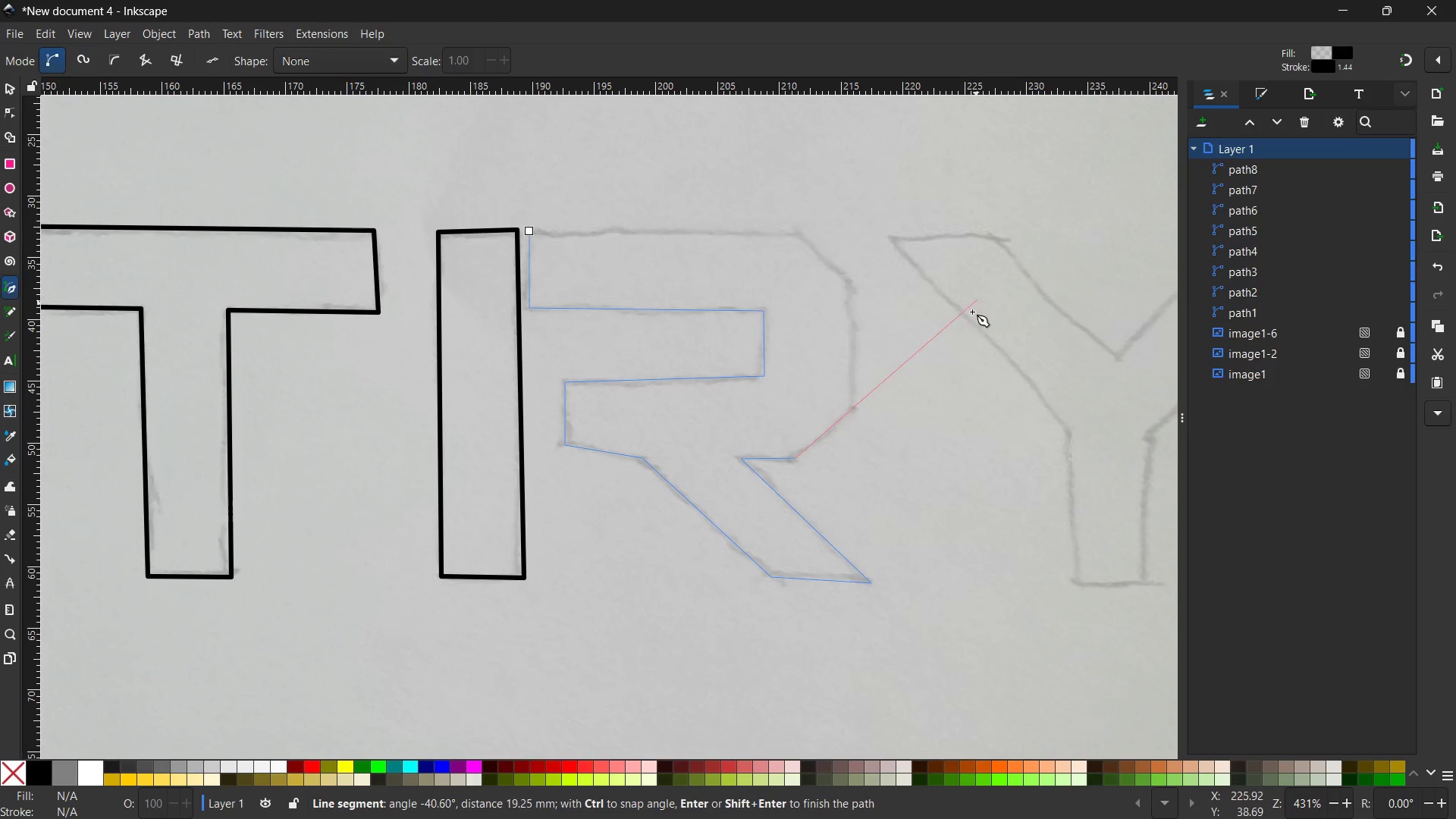 
wait(5.95)
 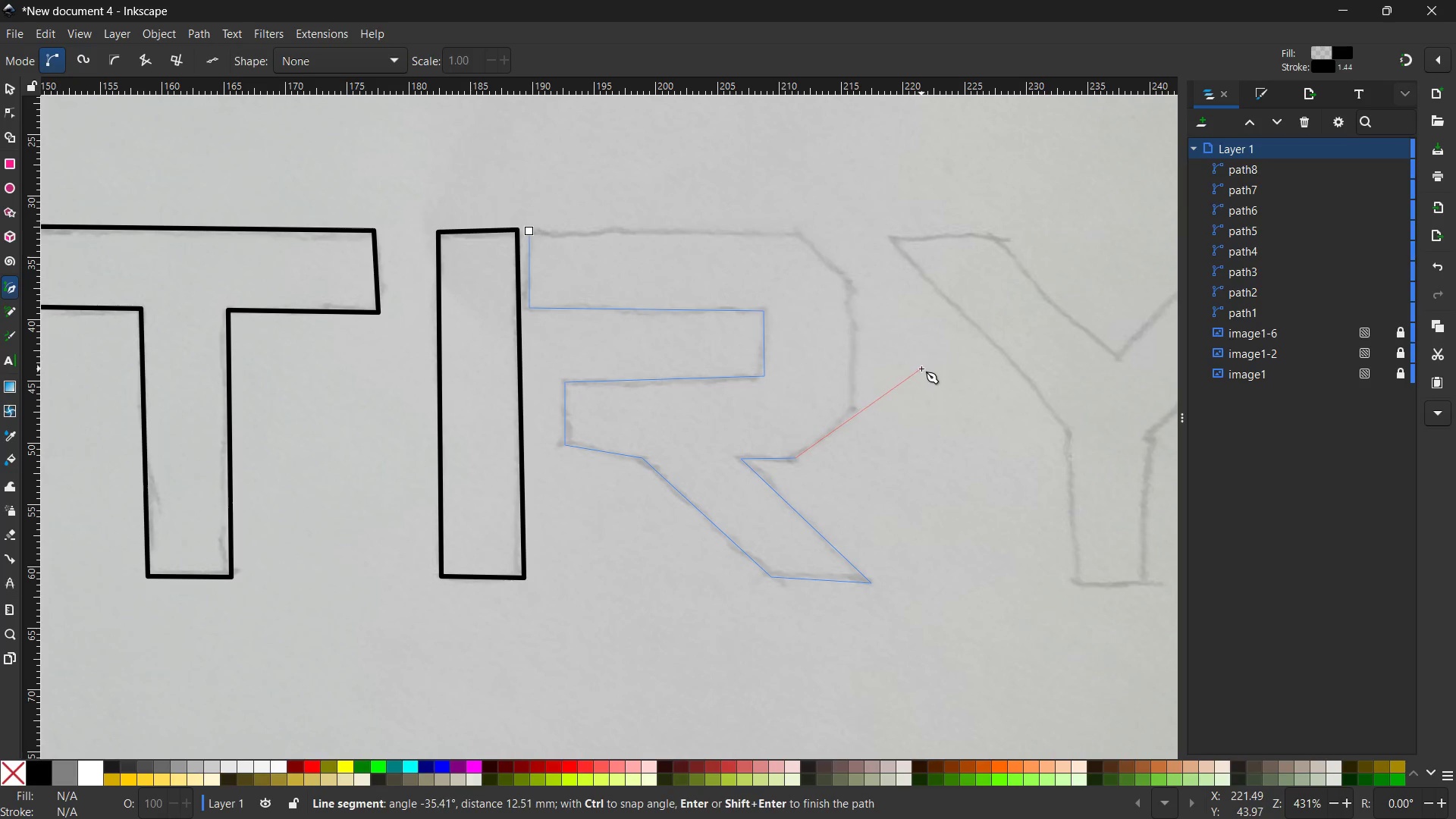 
left_click([855, 406])
 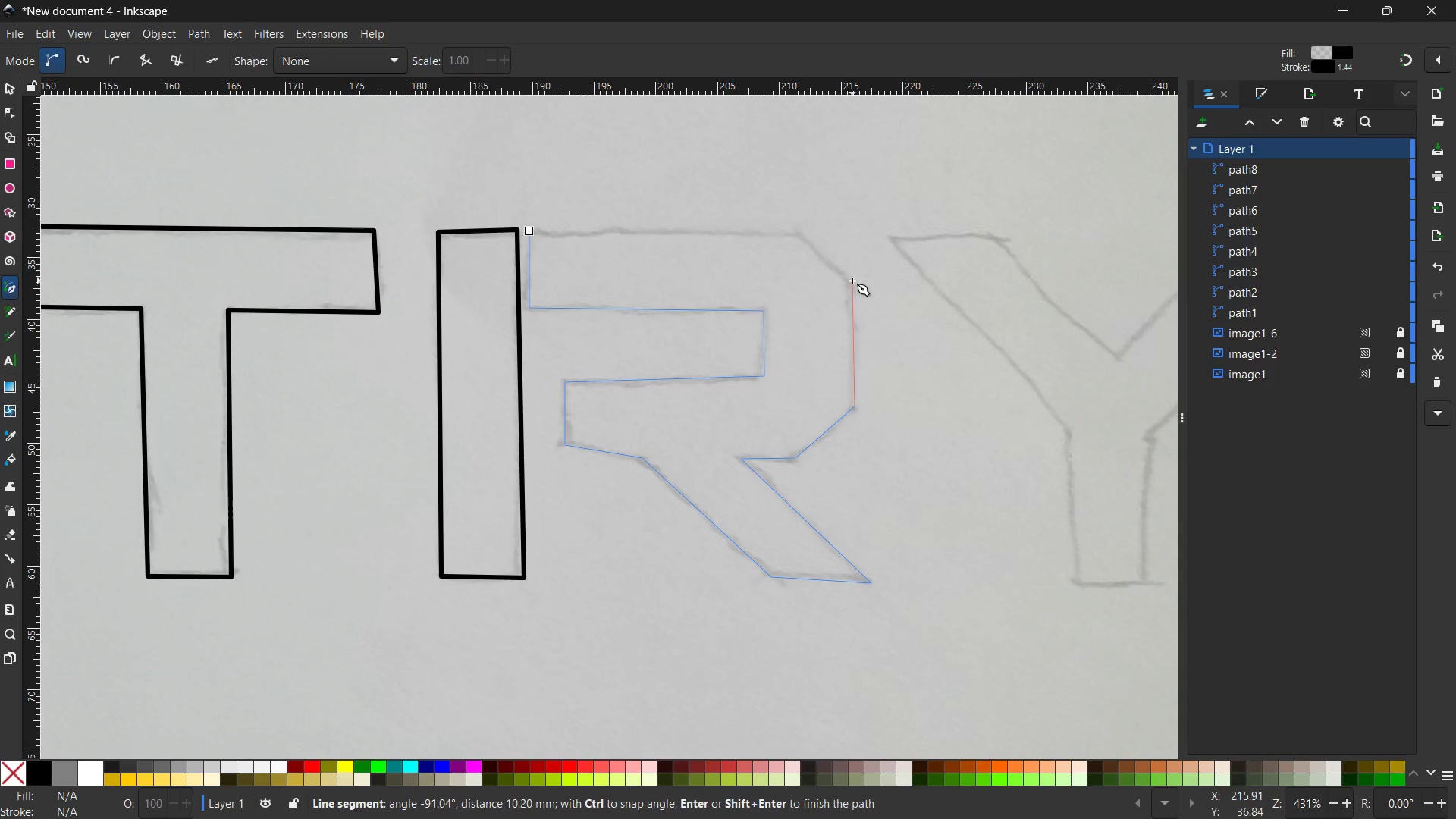 
left_click([851, 280])
 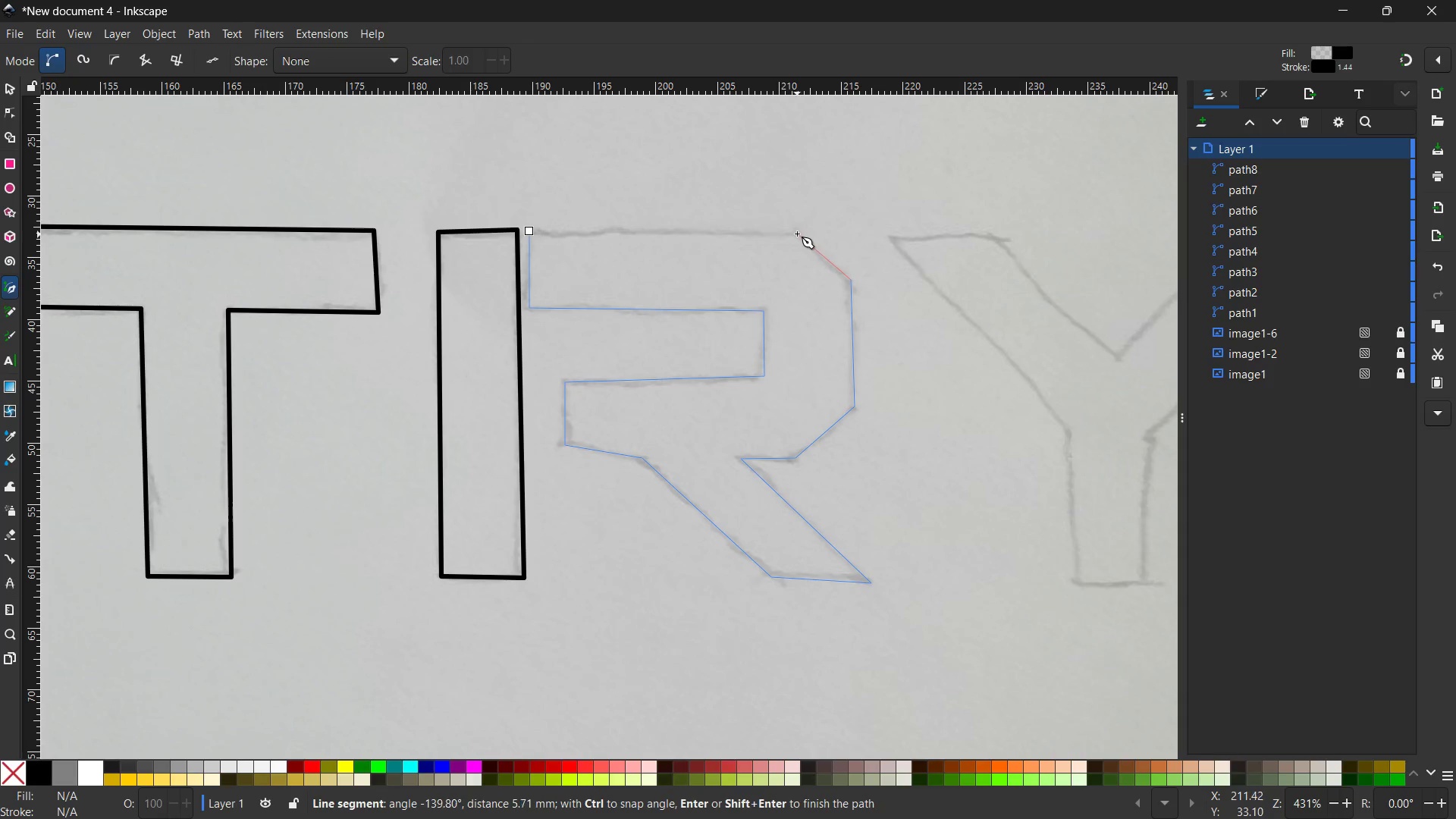 
left_click([797, 234])
 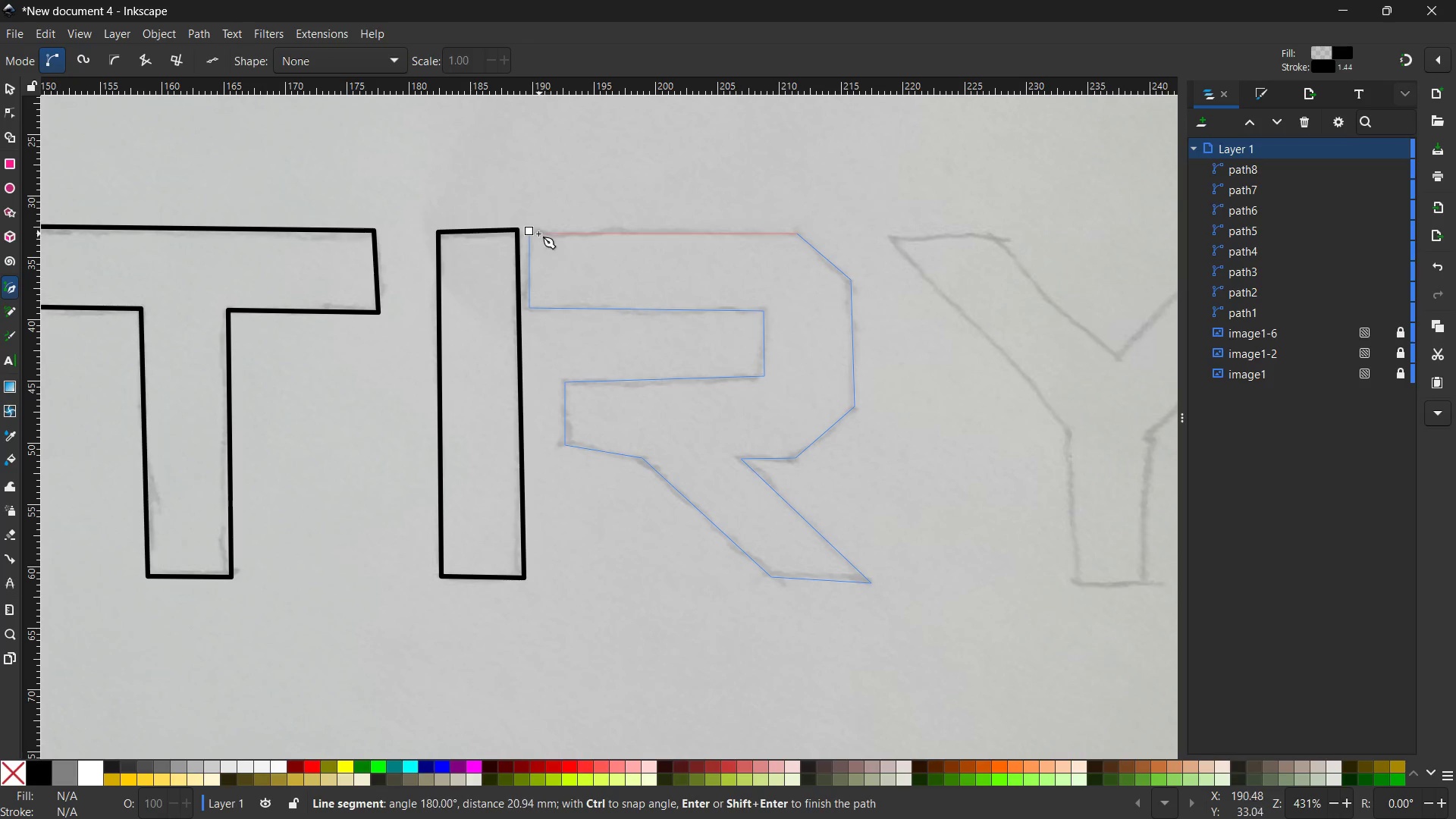 
left_click([526, 231])
 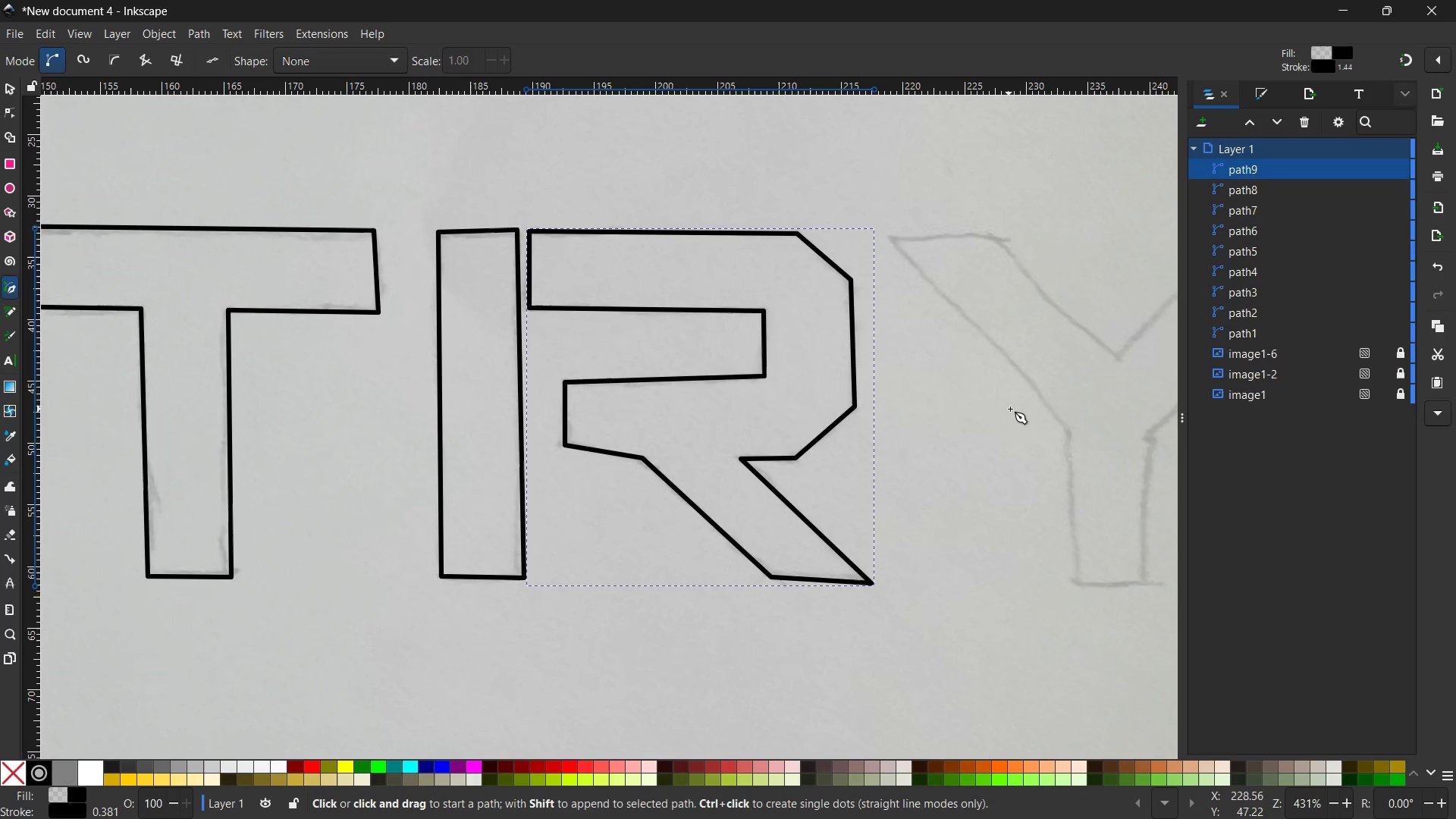 
hold_key(key=Space, duration=1.51)
 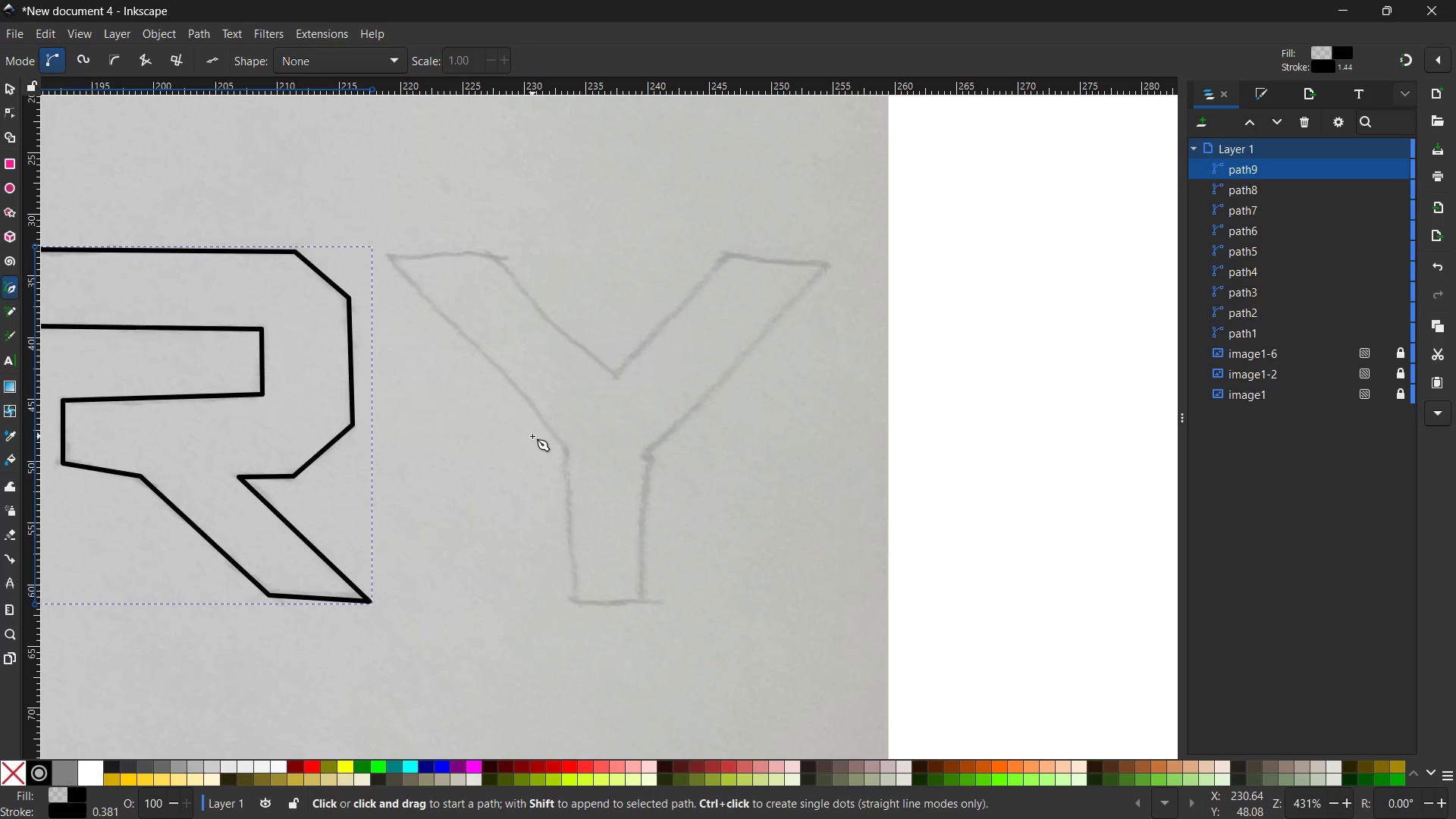 
left_click_drag(start_coordinate=[1034, 418], to_coordinate=[532, 436])
 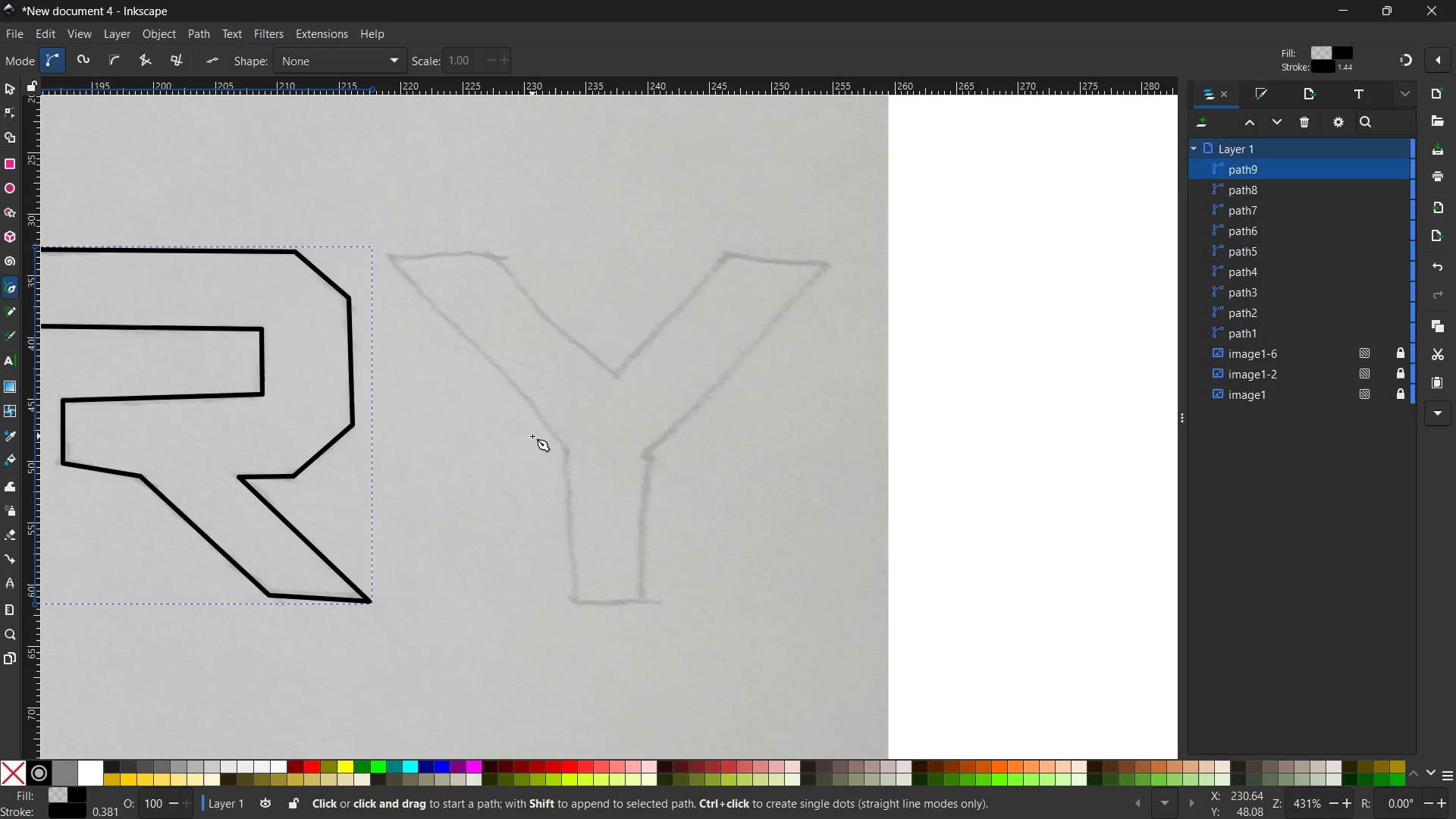 
hold_key(key=Space, duration=0.39)
 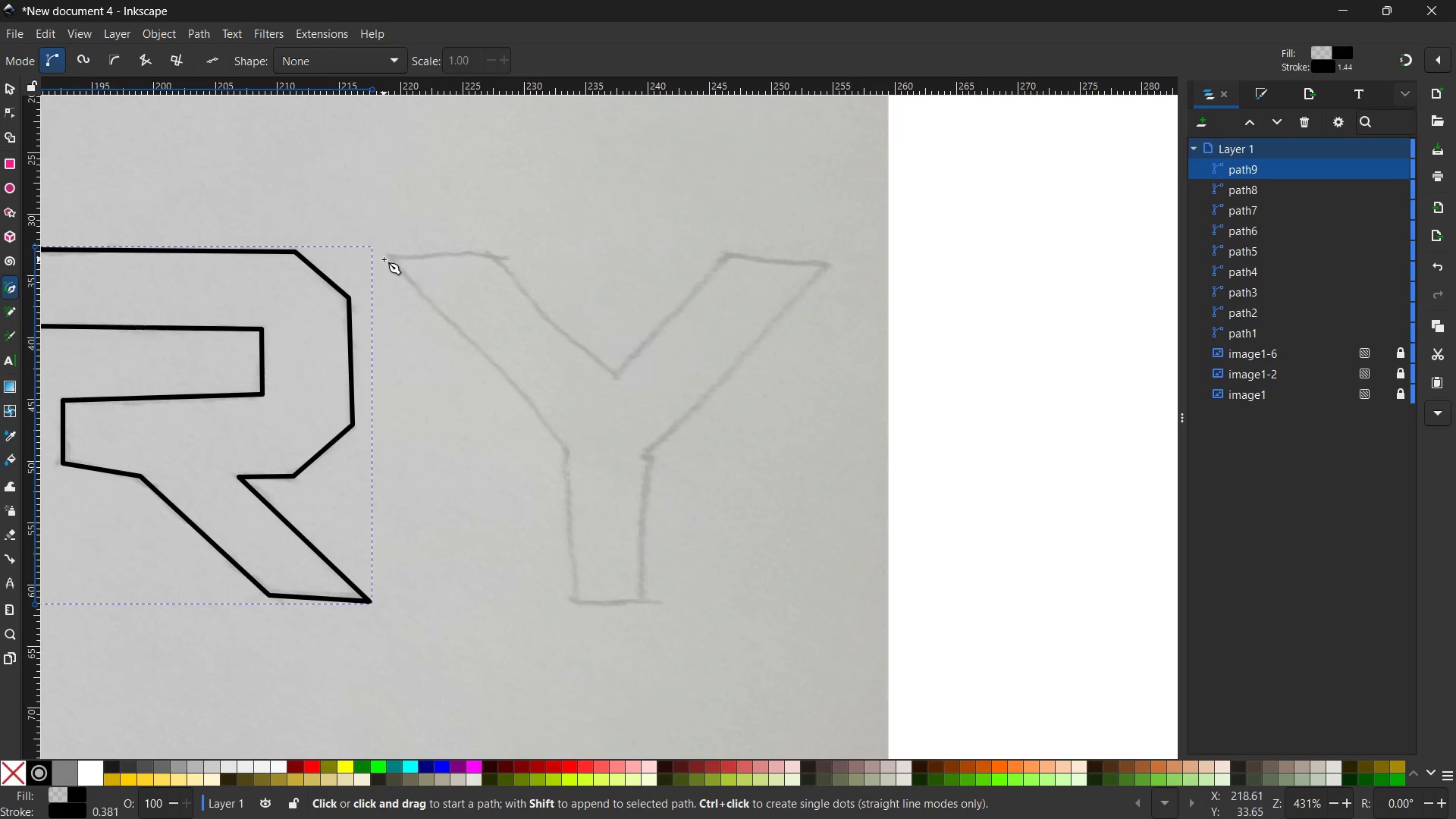 
left_click([388, 257])
 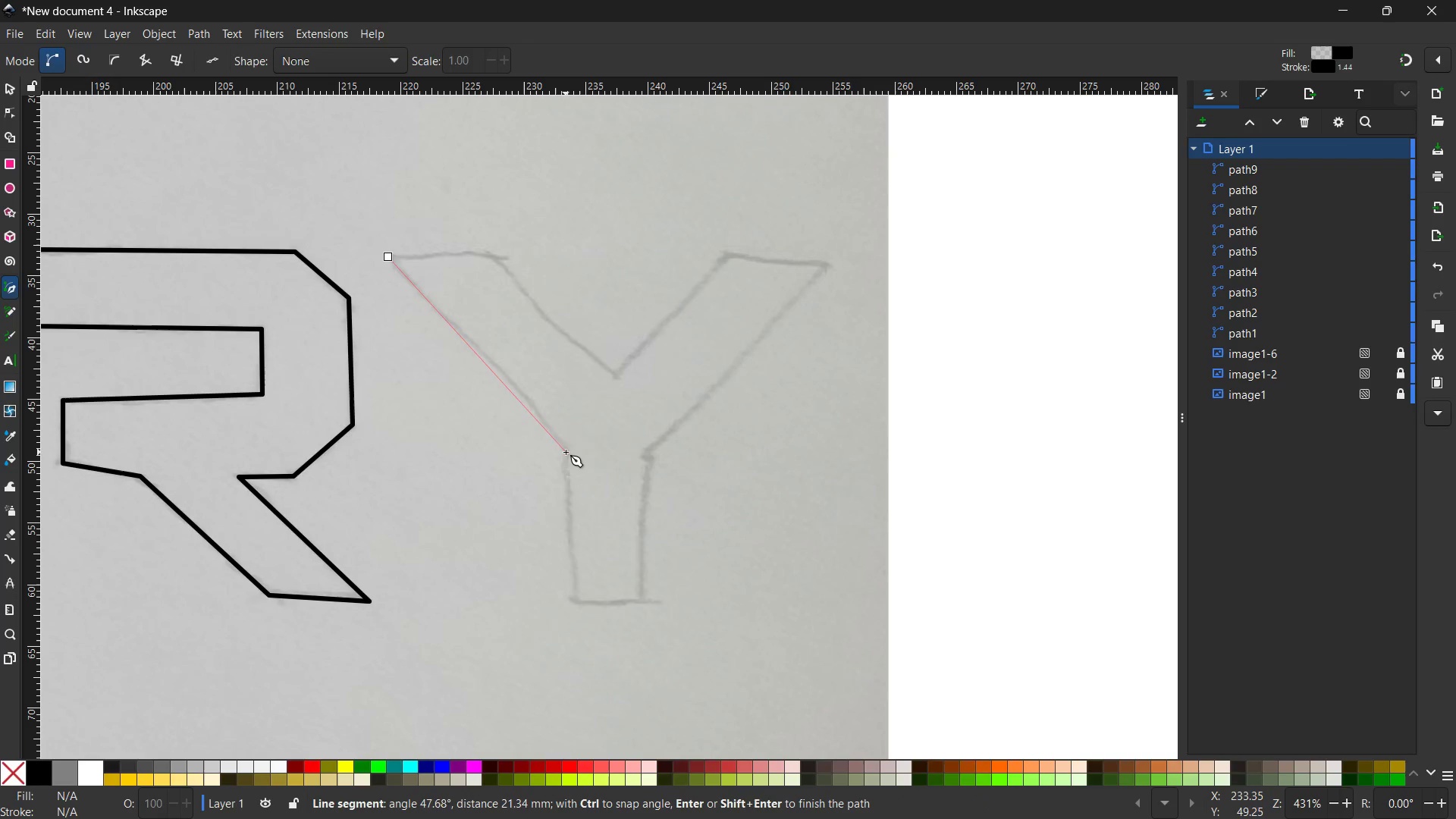 
left_click([566, 449])
 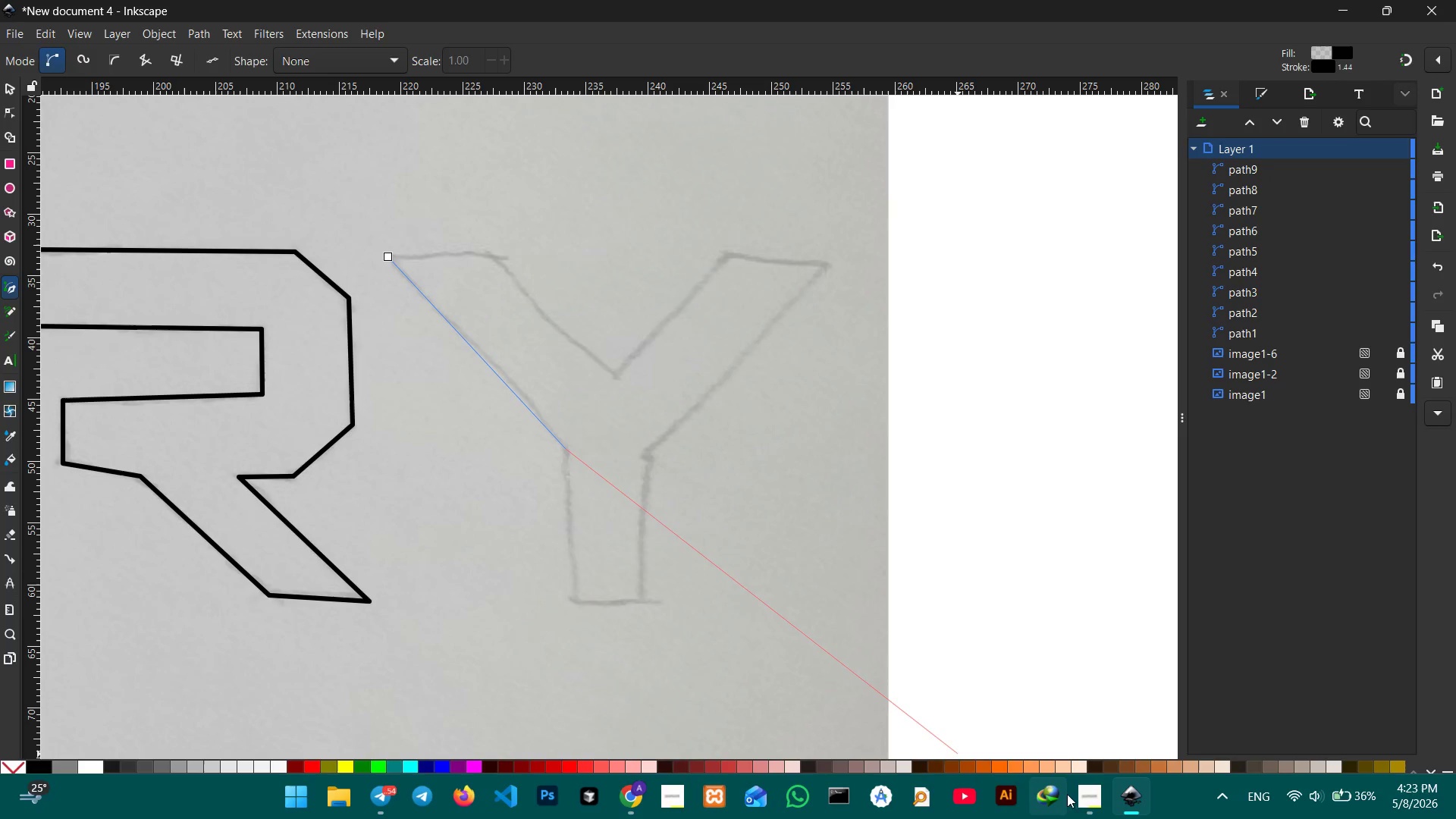 
left_click([1092, 792])